 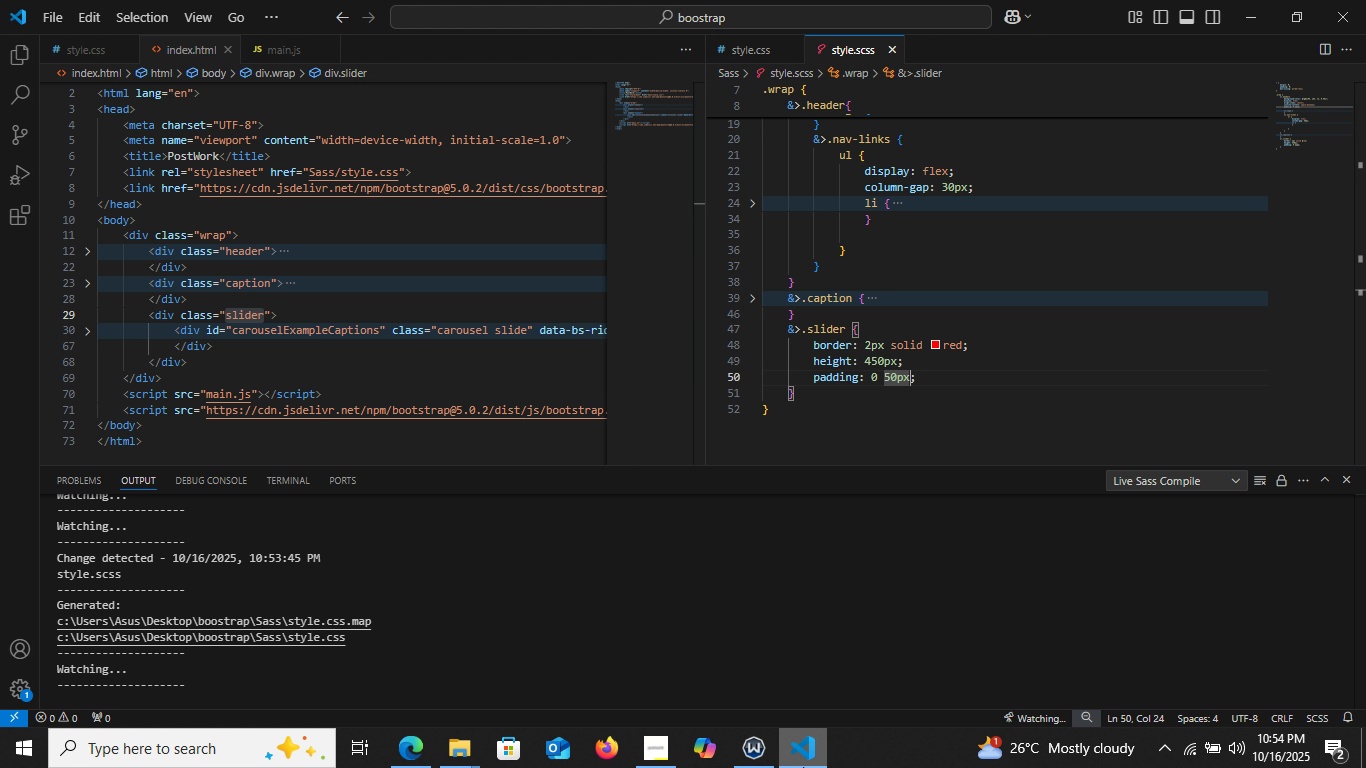 
left_click([216, 355])
 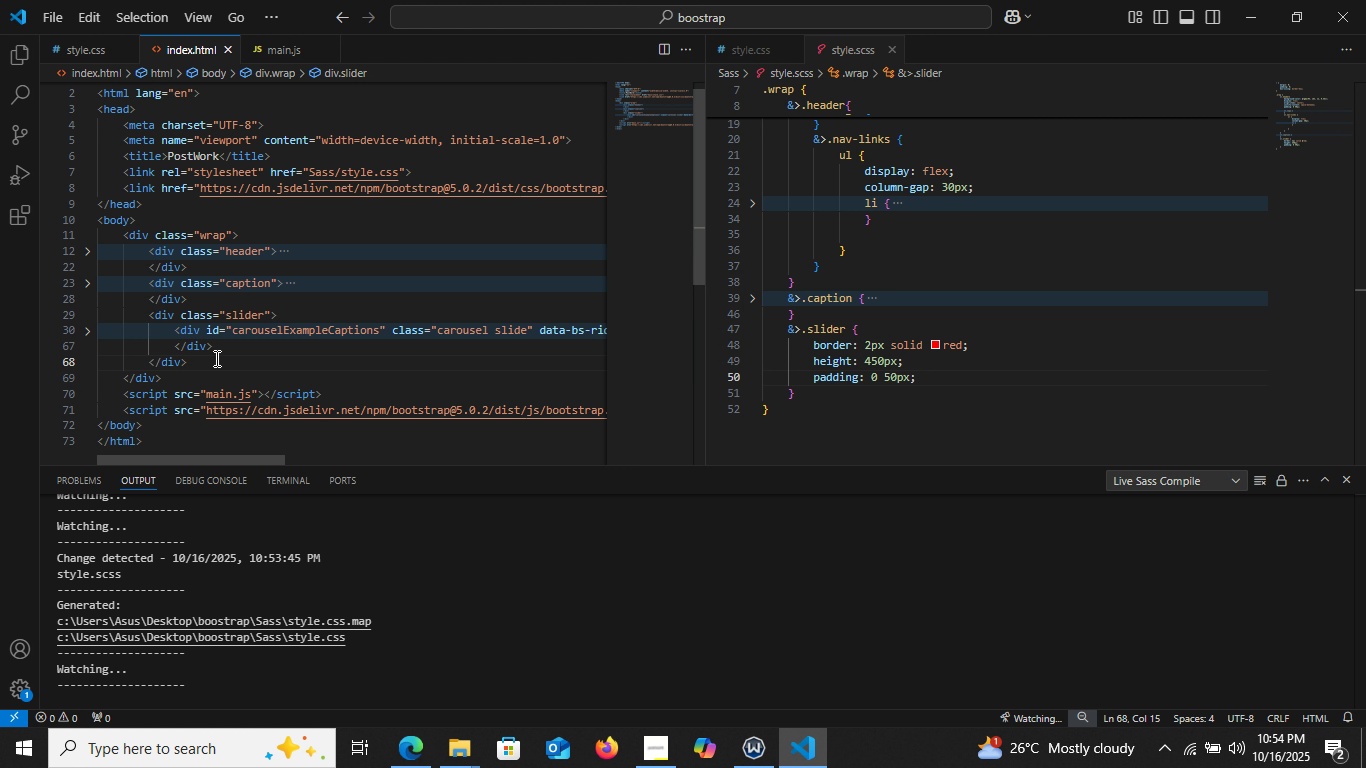 
wait(8.7)
 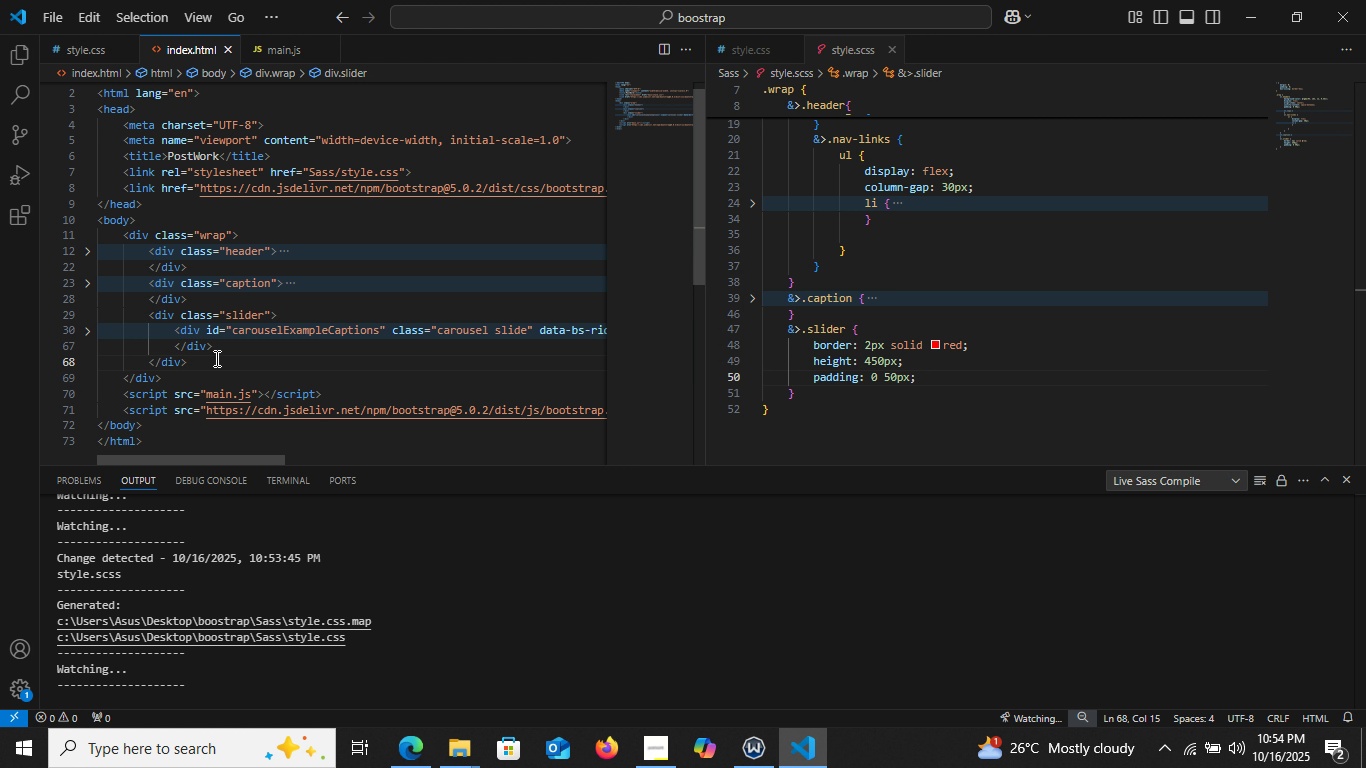 
left_click([89, 330])
 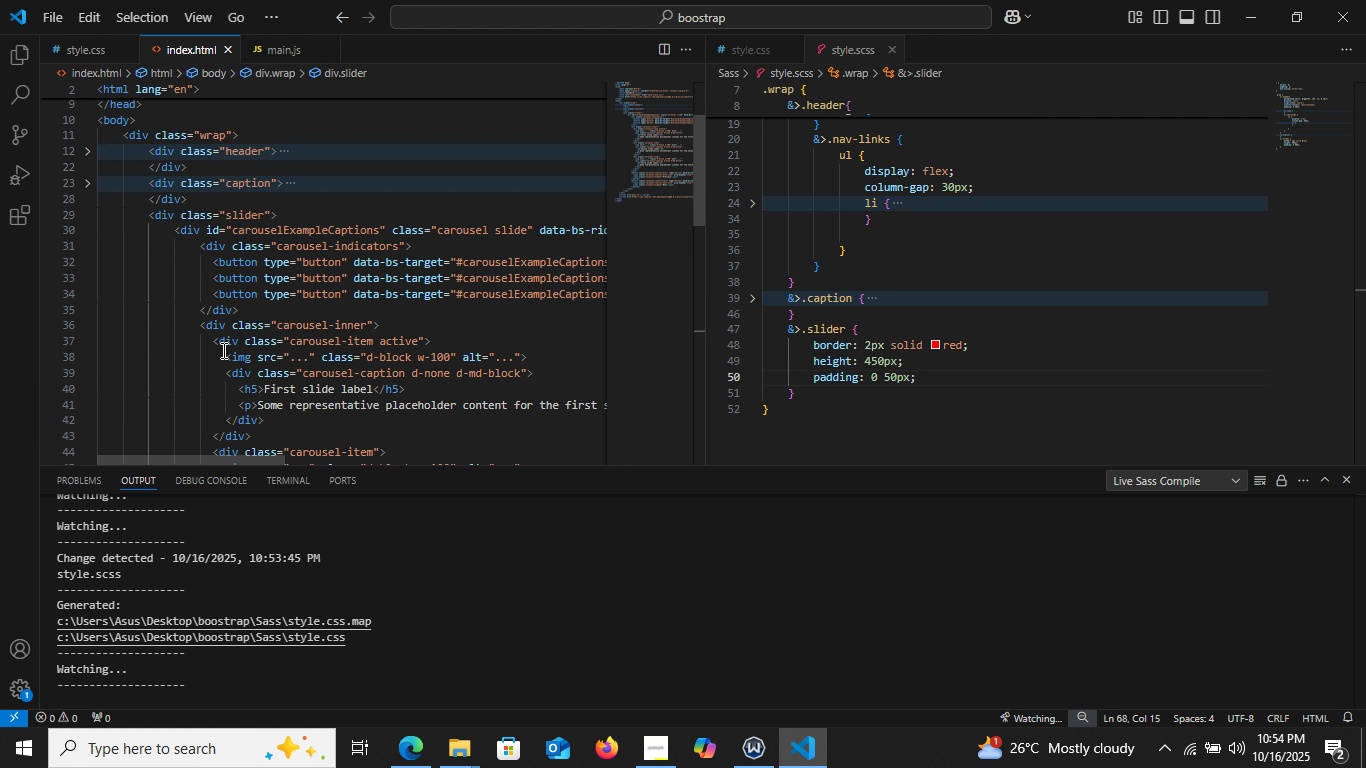 
scroll: coordinate [222, 350], scroll_direction: down, amount: 2.0
 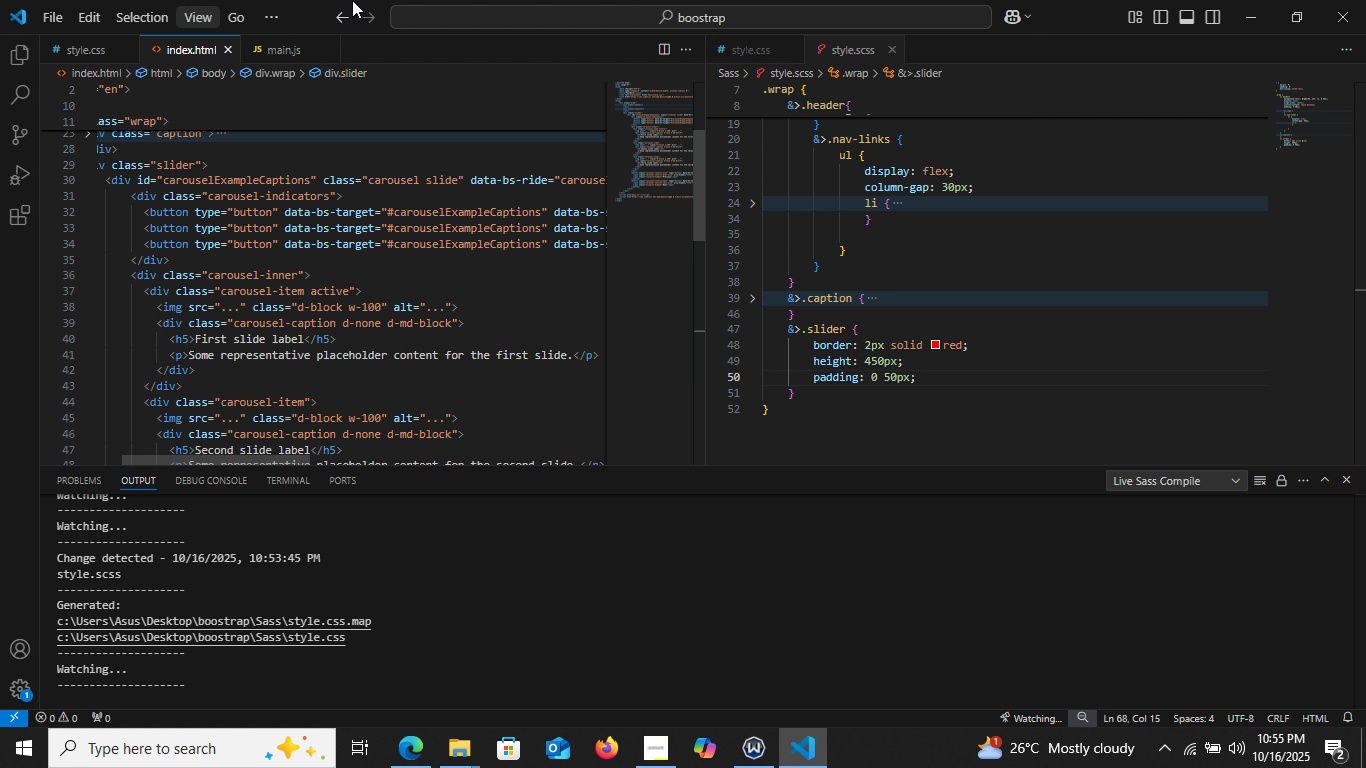 
wait(35.53)
 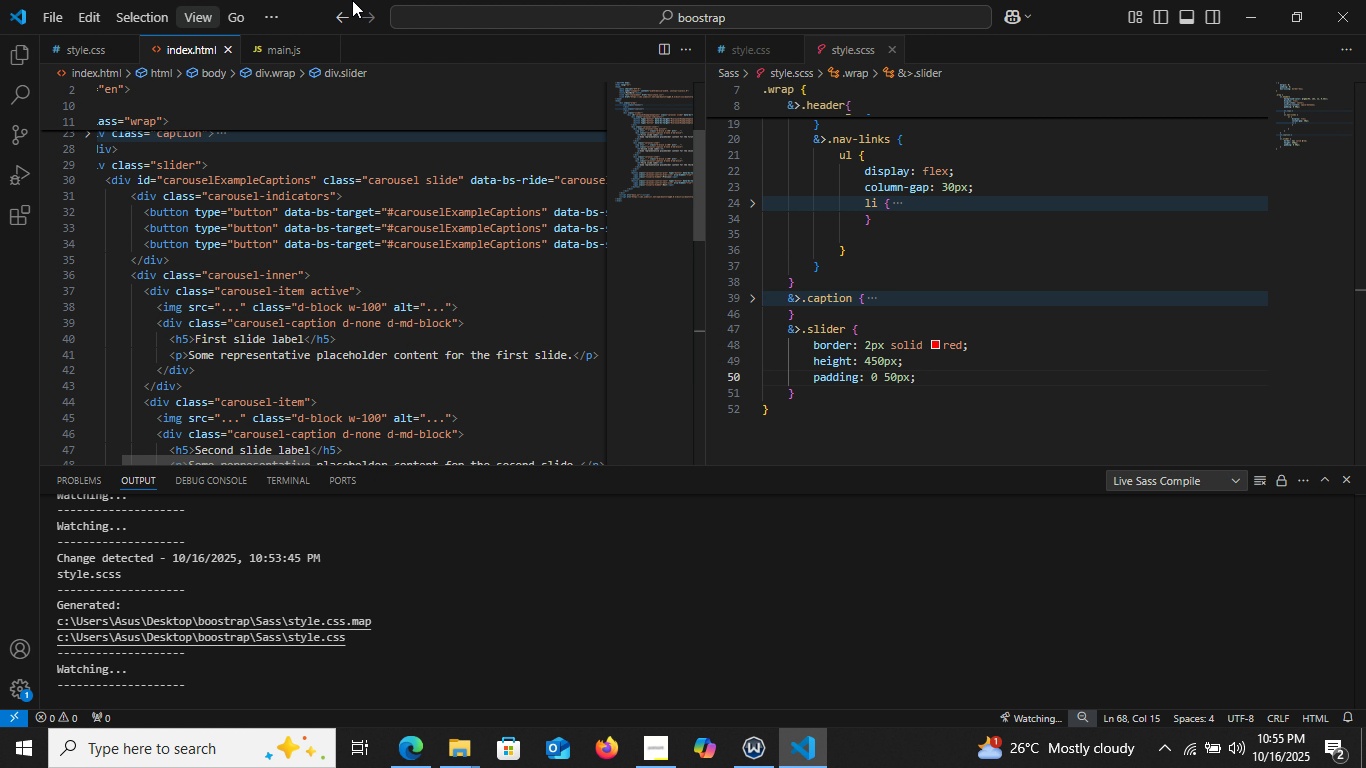 
left_click([239, 309])
 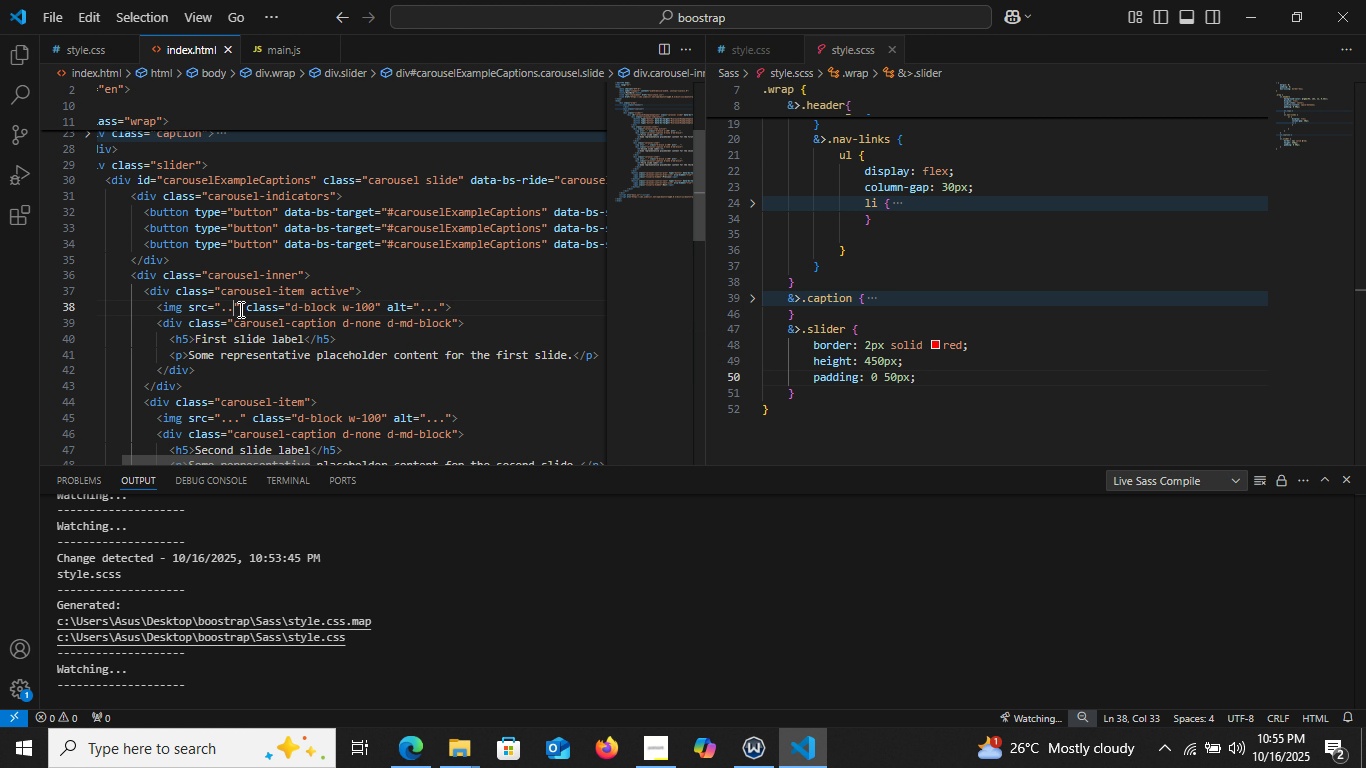 
key(Backspace)
 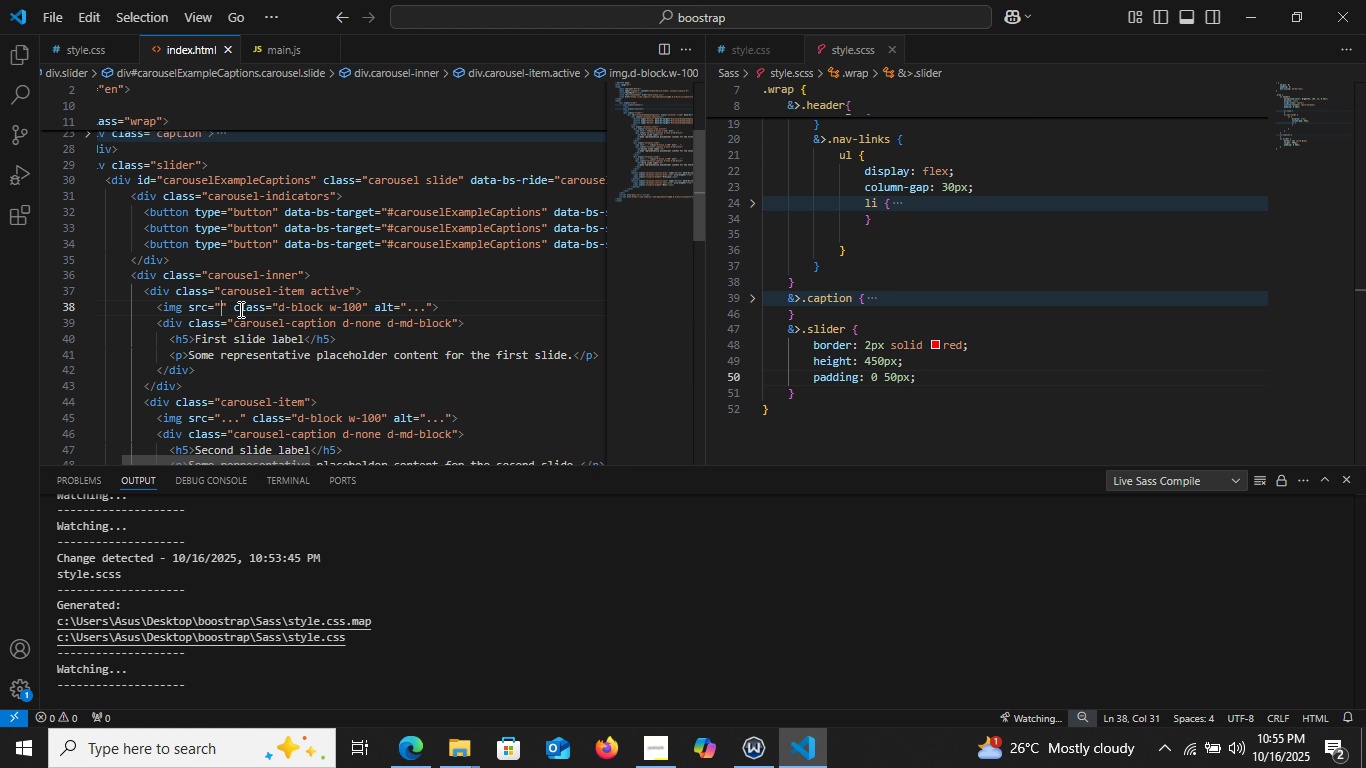 
key(Backspace)
 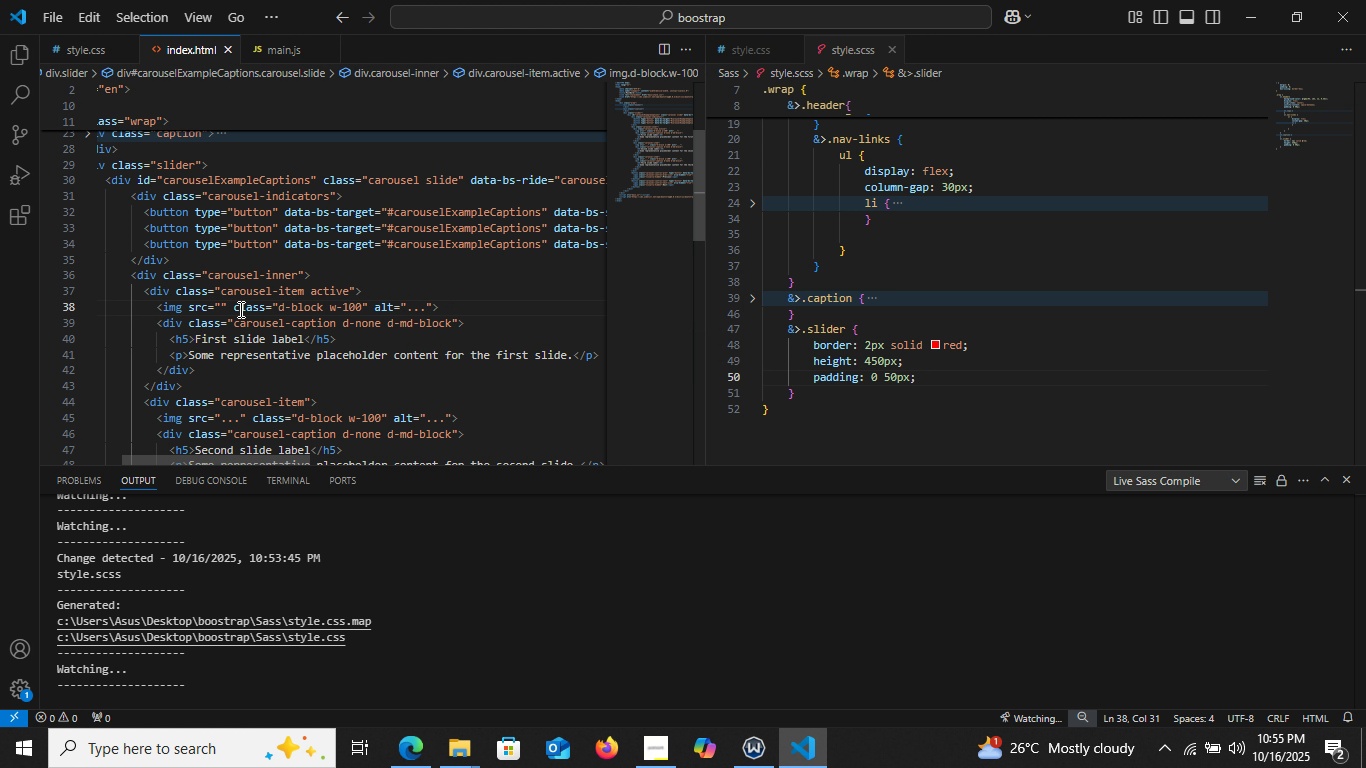 
key(Backspace)
 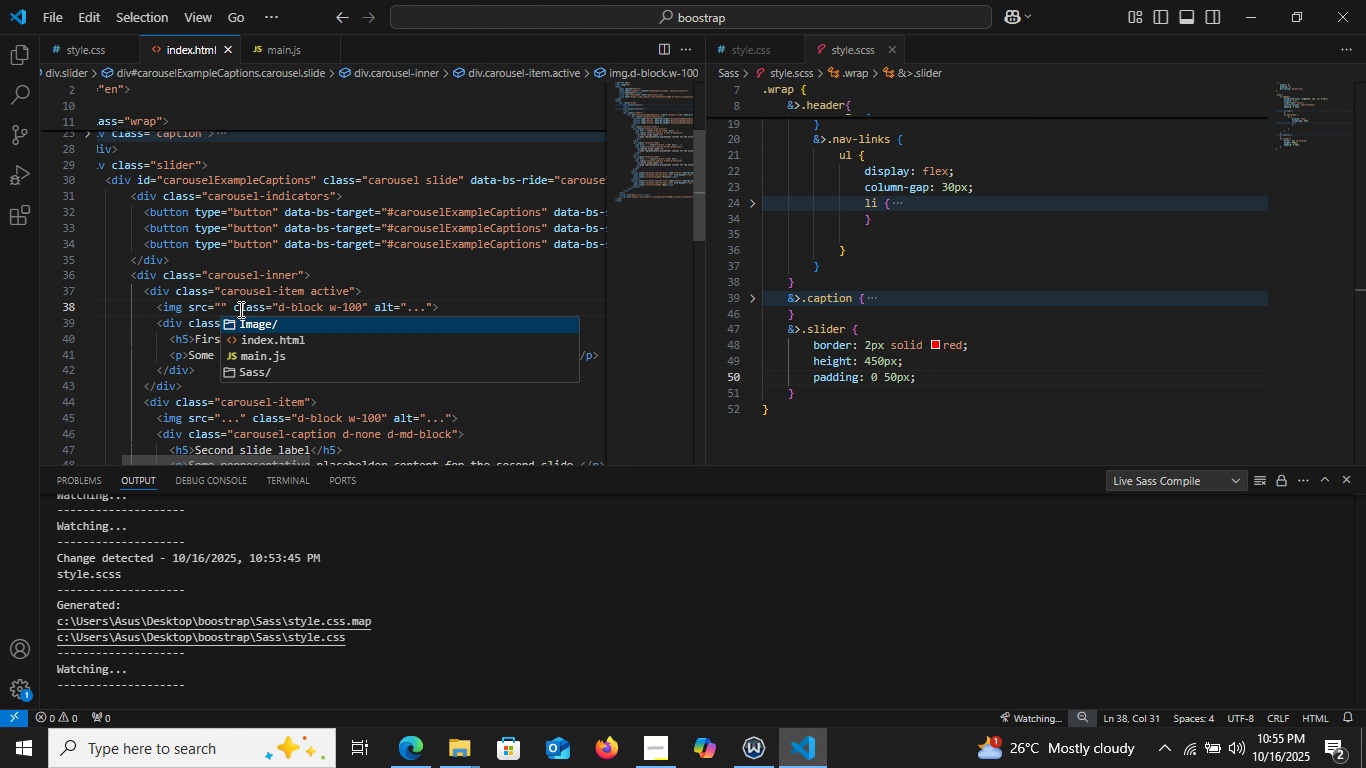 
key(Control+Space)
 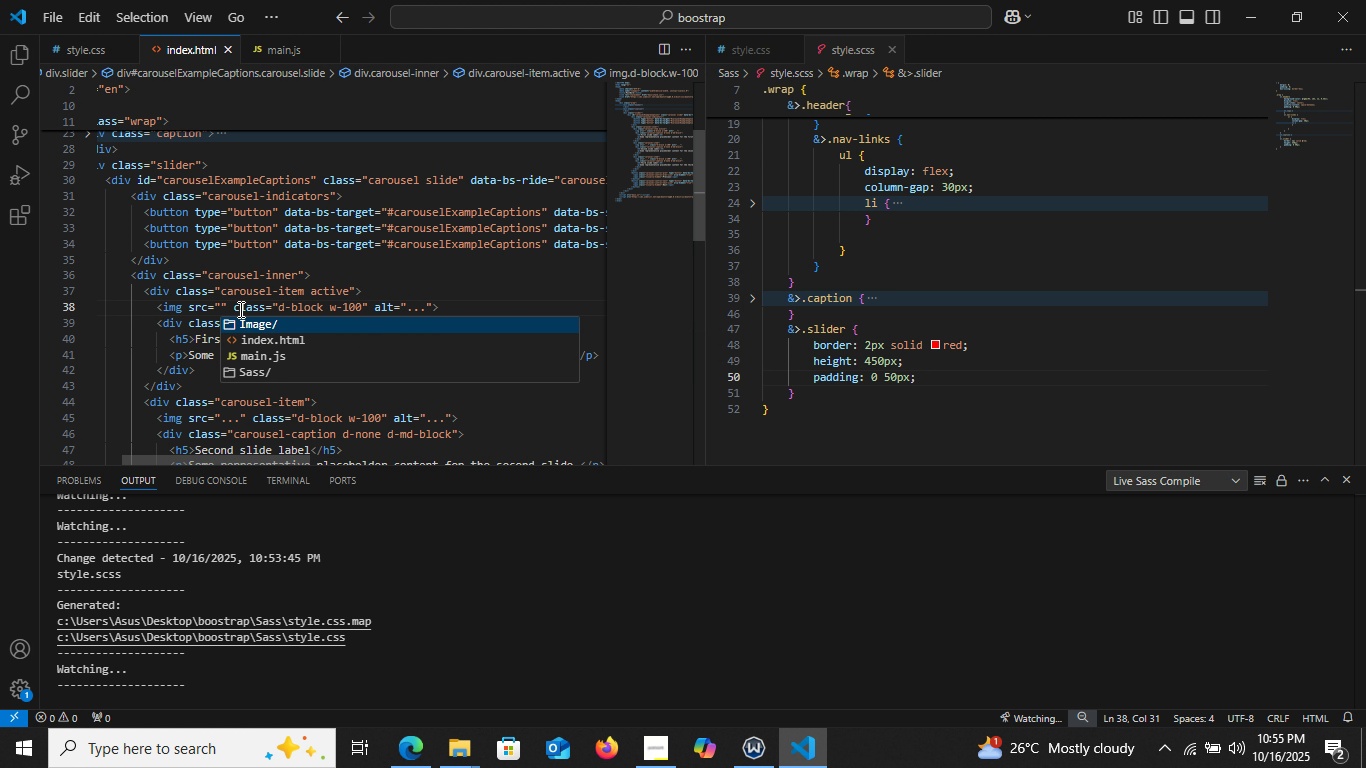 
key(Enter)
 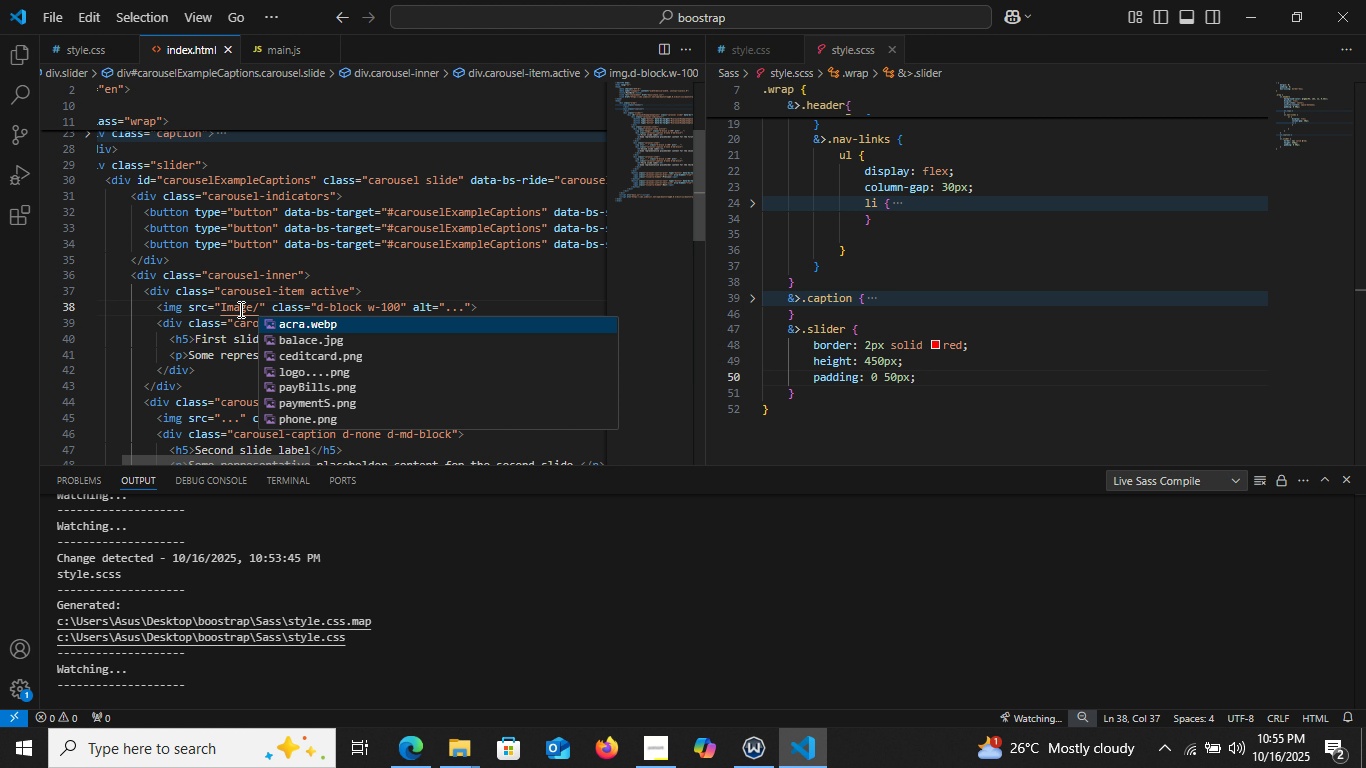 
wait(5.05)
 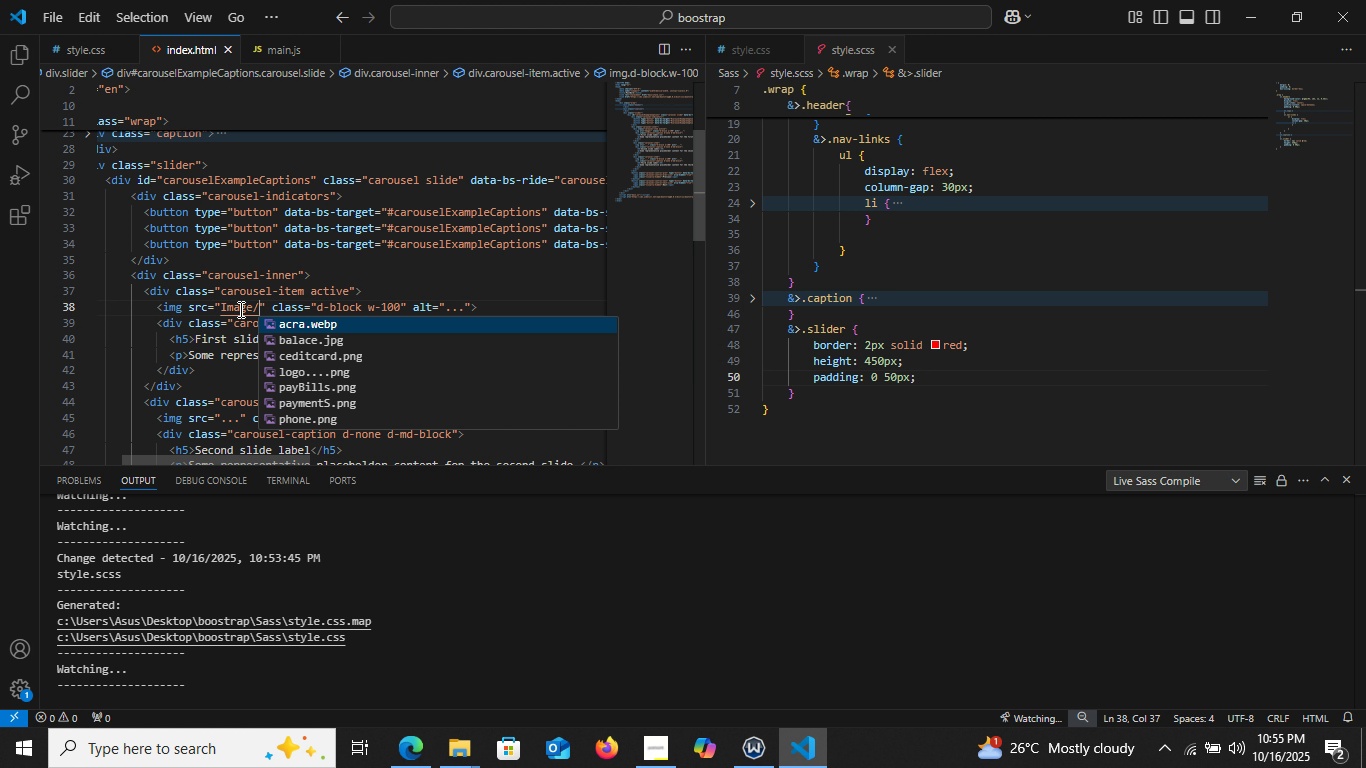 
key(ArrowDown)
 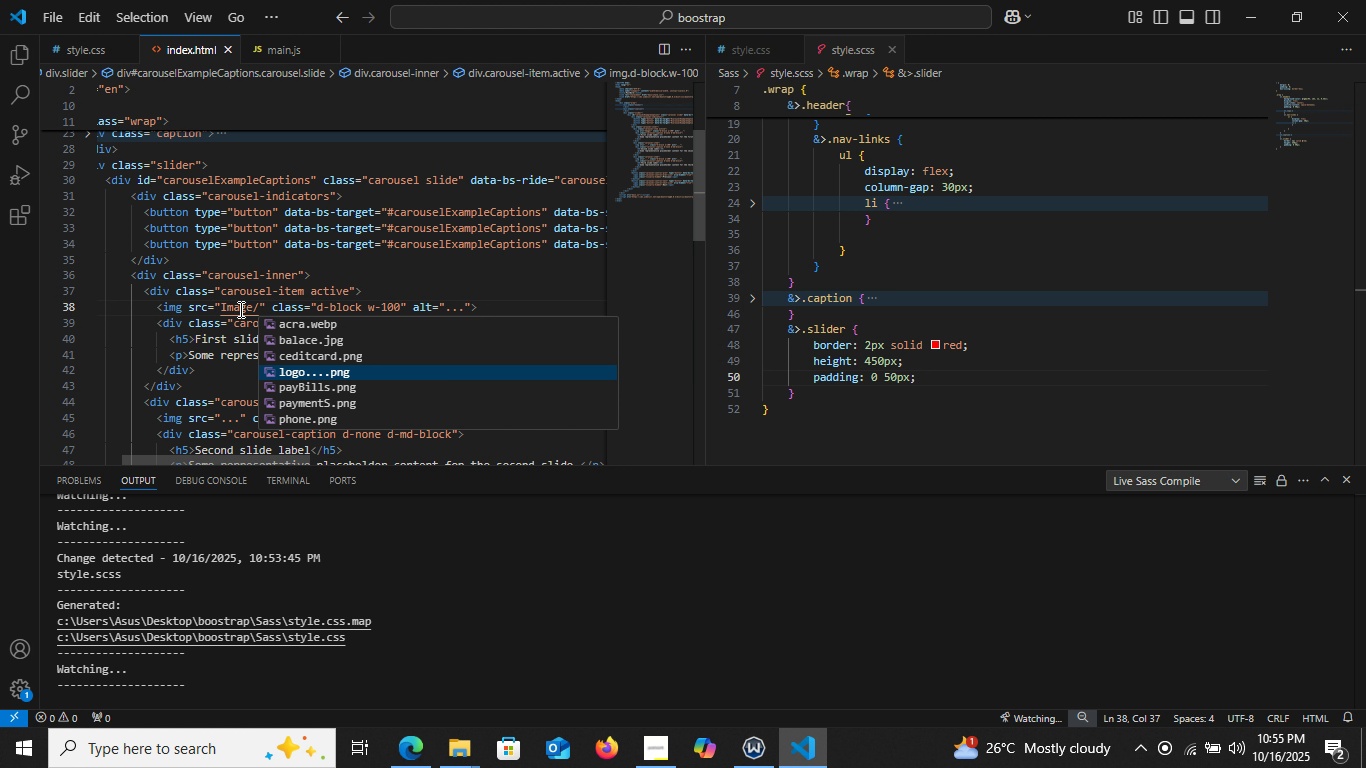 
key(ArrowDown)
 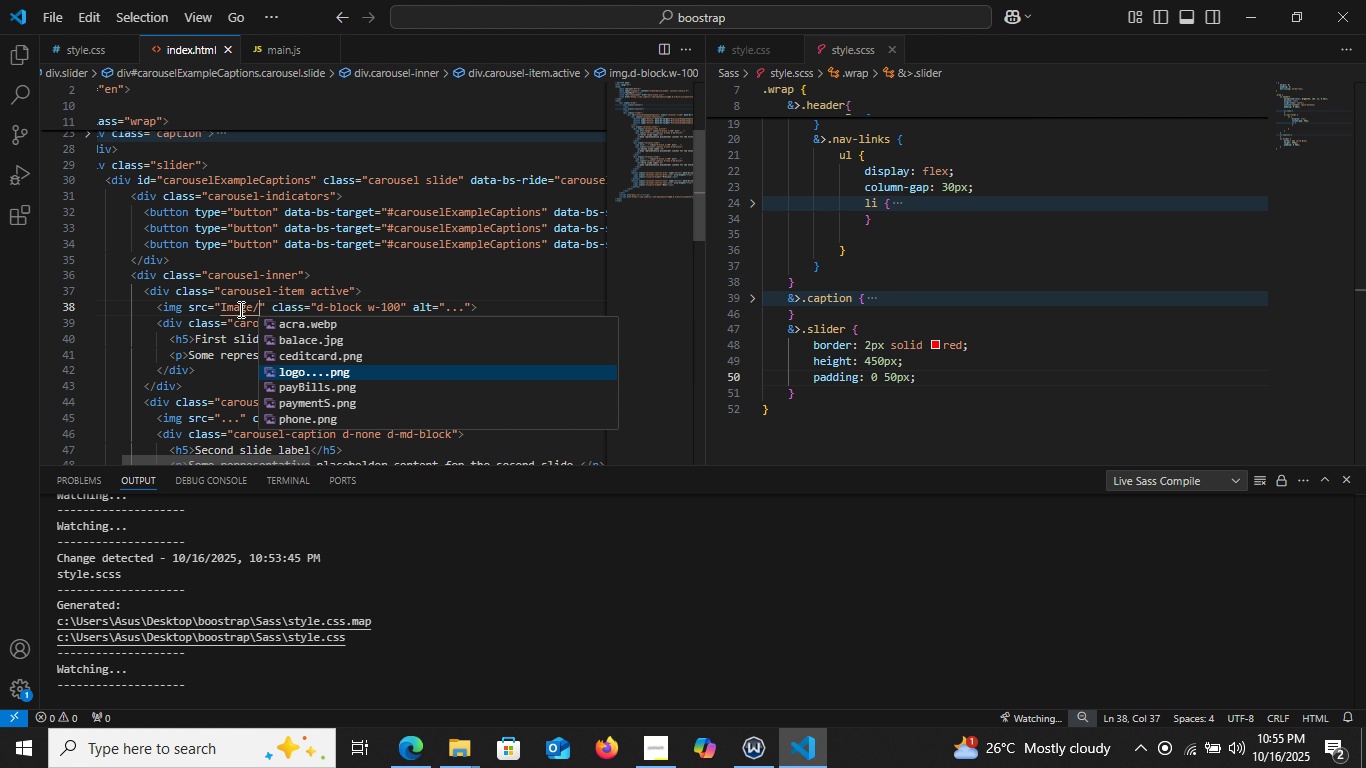 
key(ArrowDown)
 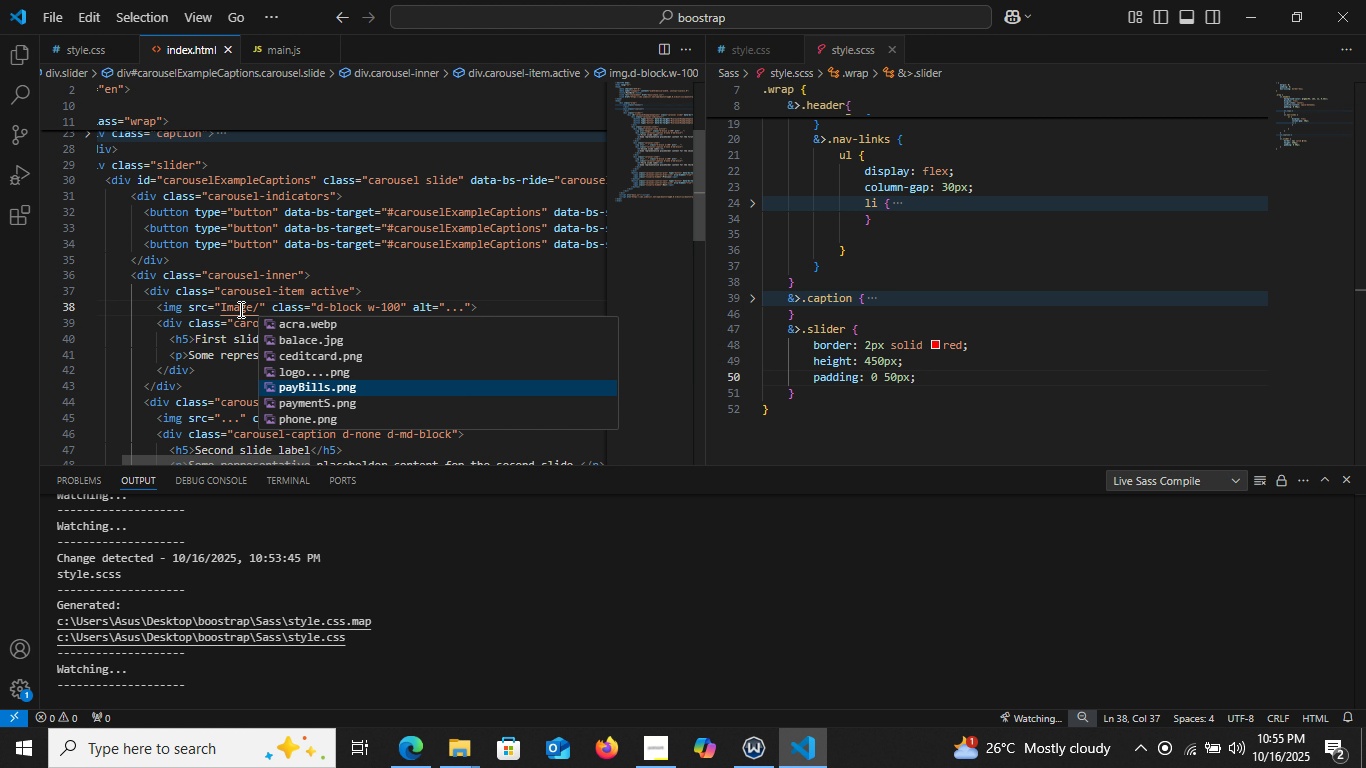 
key(ArrowDown)
 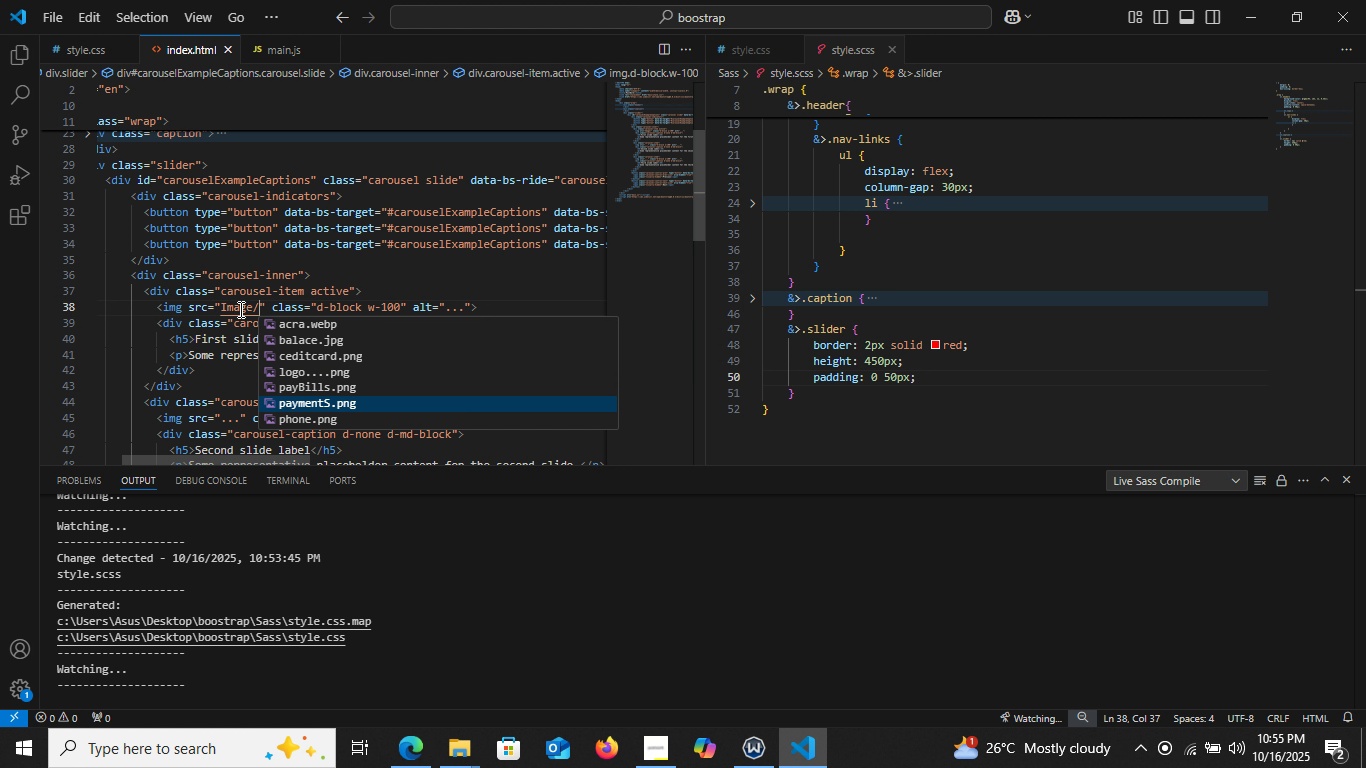 
key(ArrowDown)
 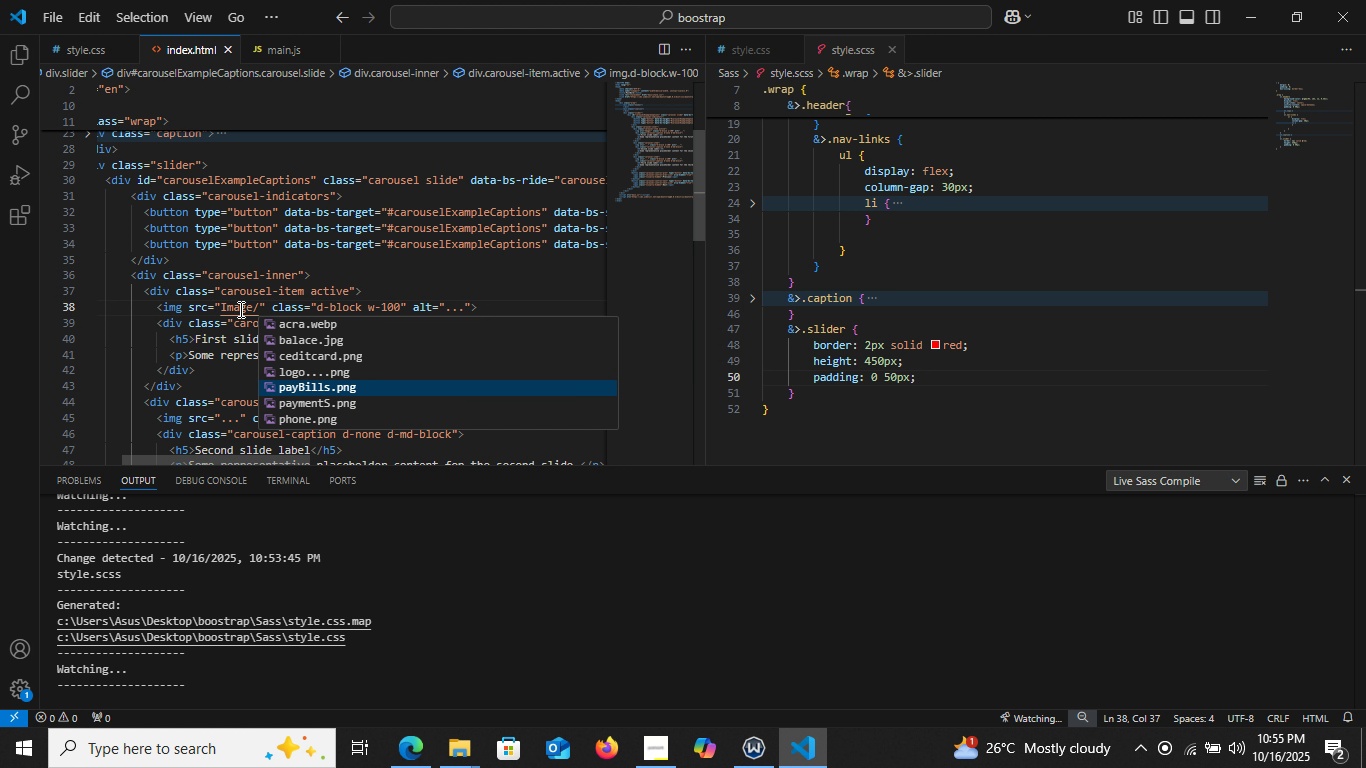 
key(ArrowUp)
 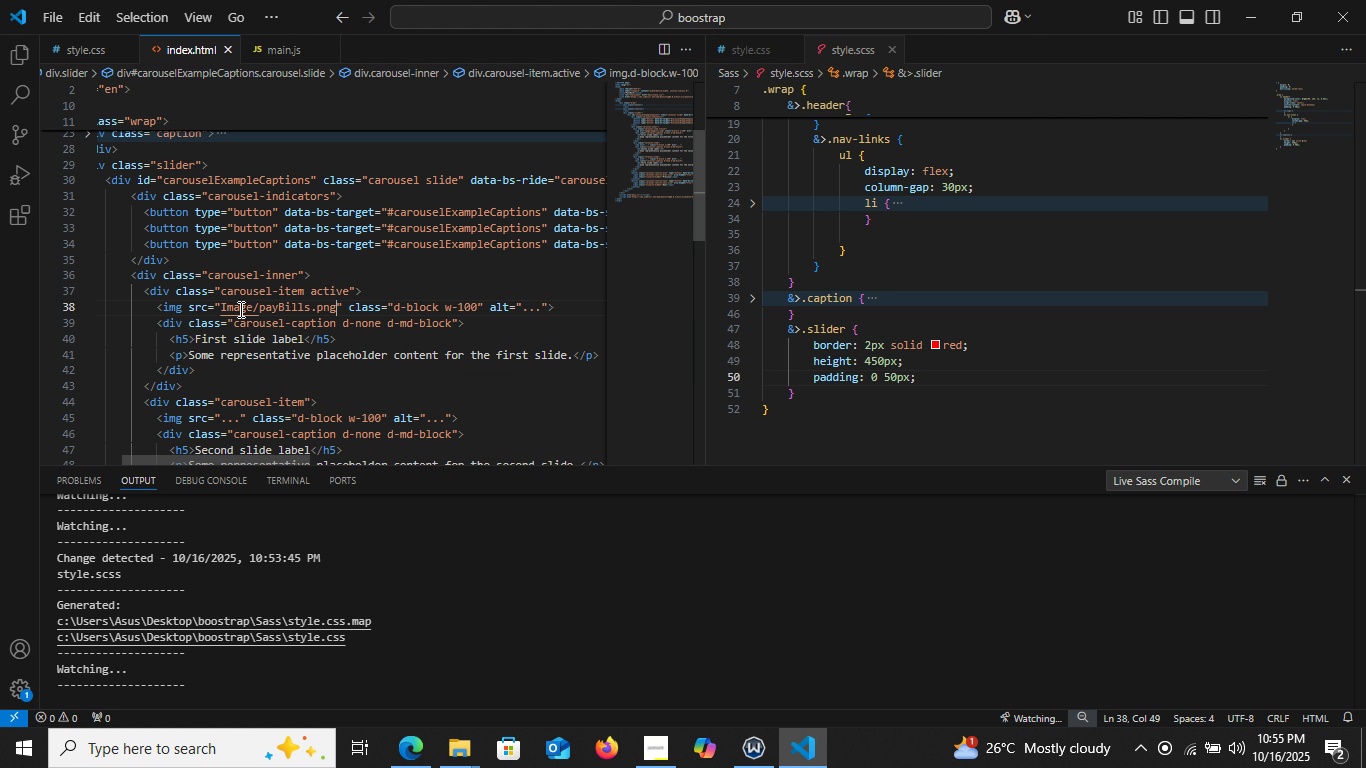 
key(Enter)
 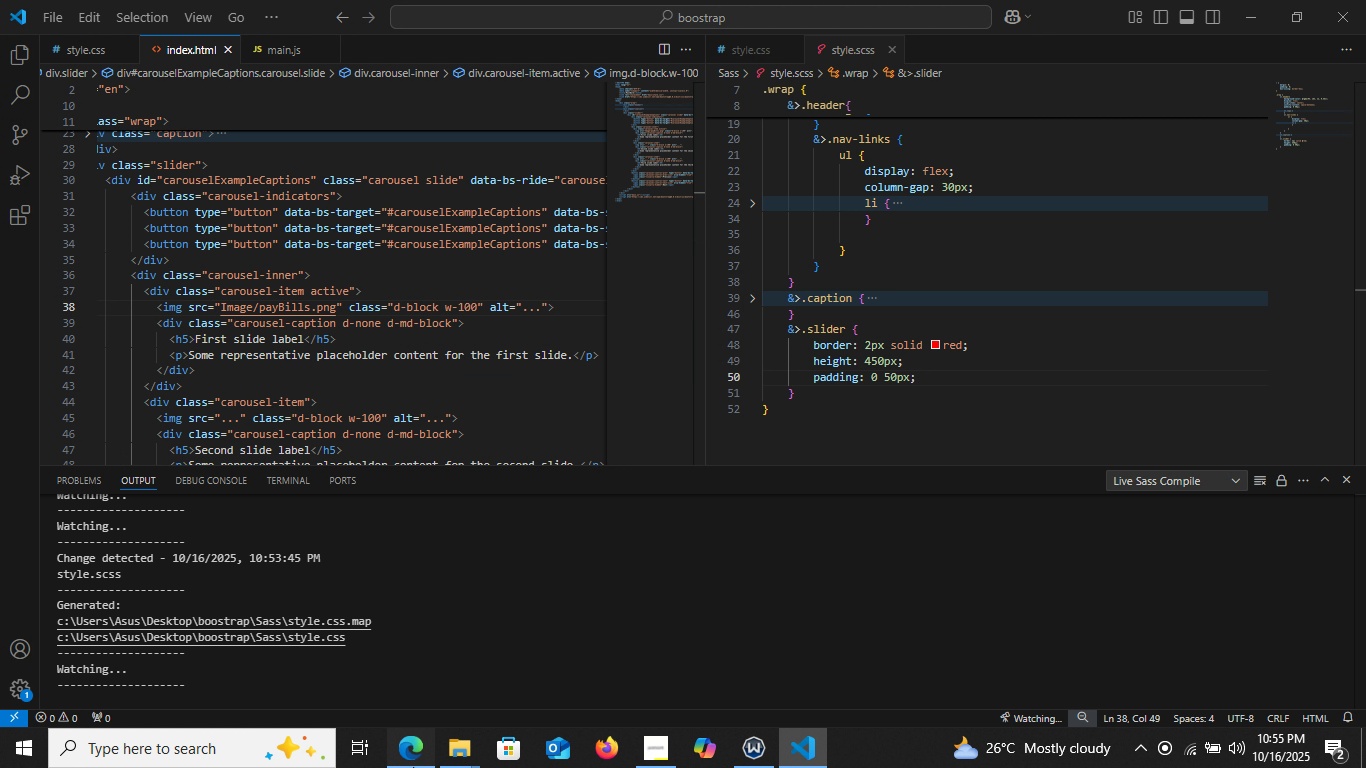 
left_click([413, 767])
 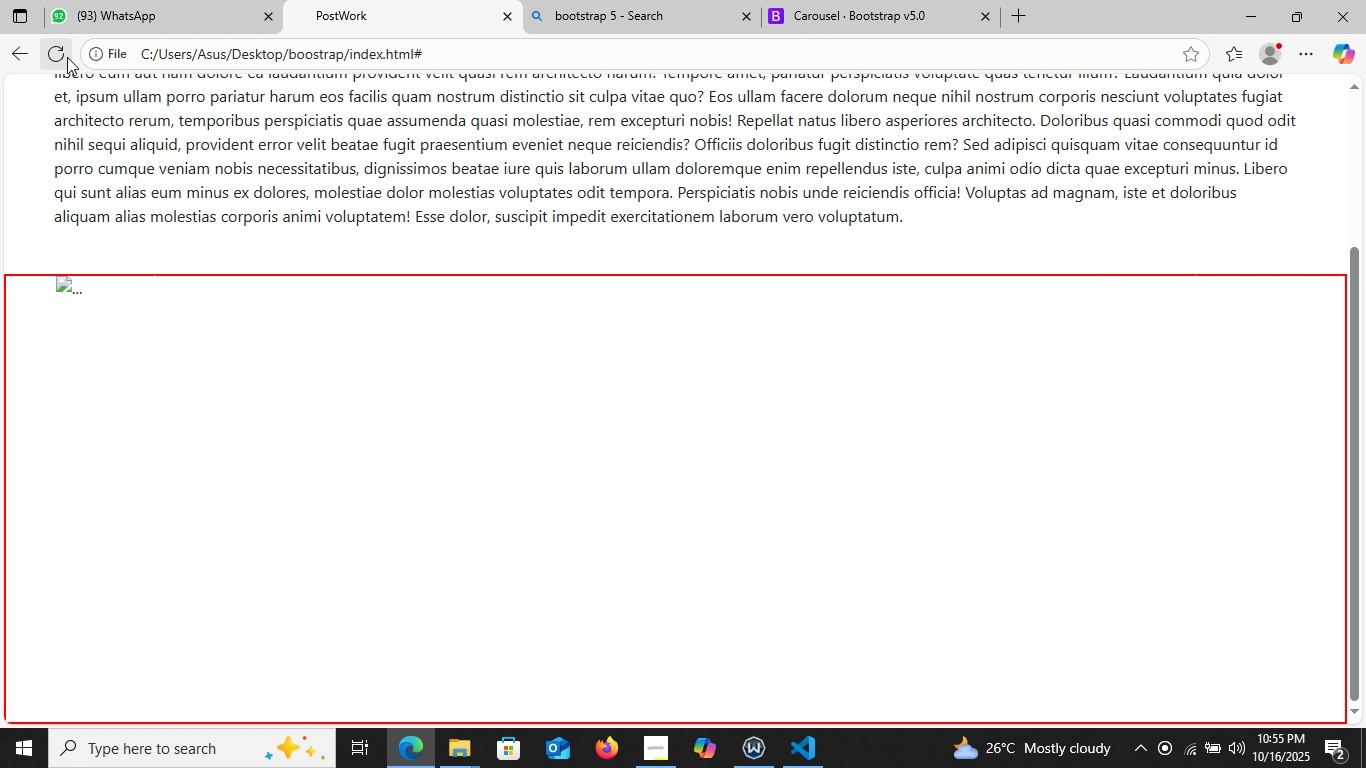 
left_click([67, 57])
 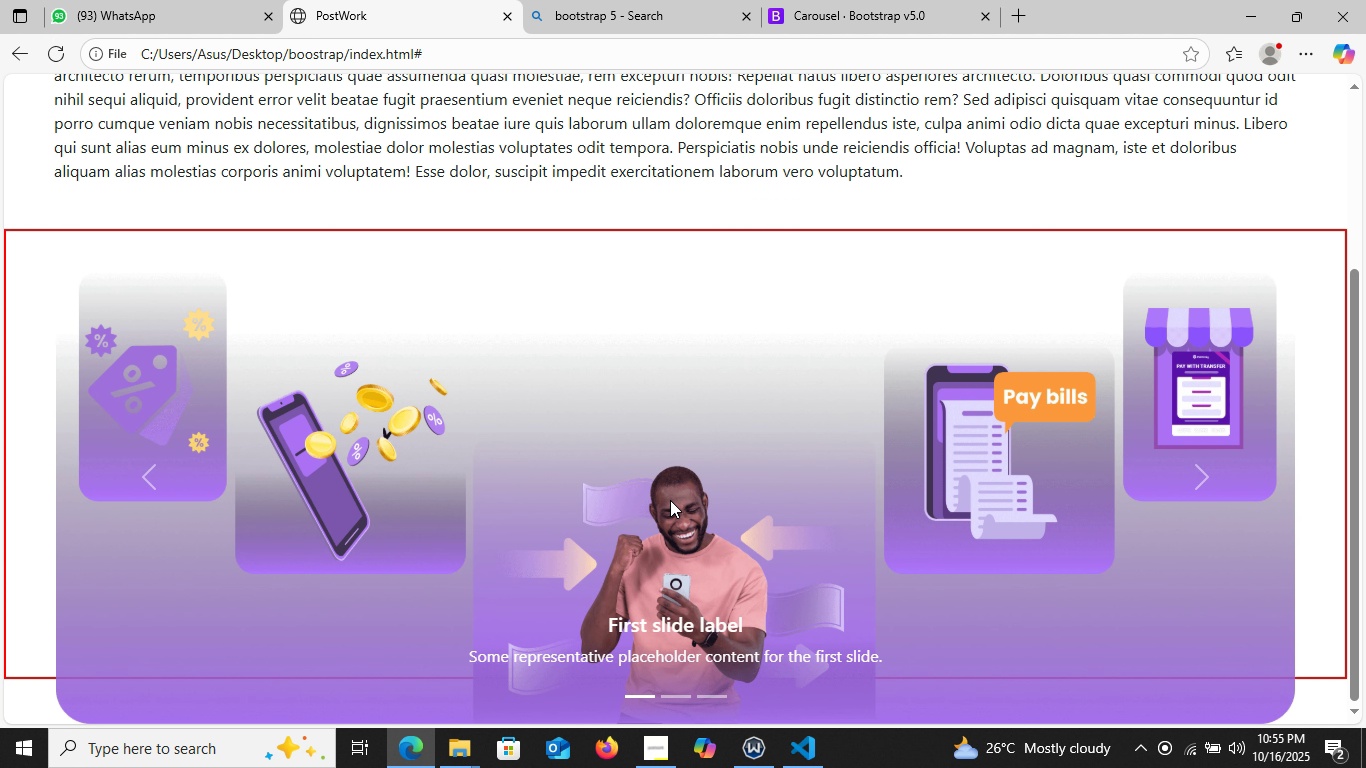 
scroll: coordinate [670, 500], scroll_direction: down, amount: 3.0
 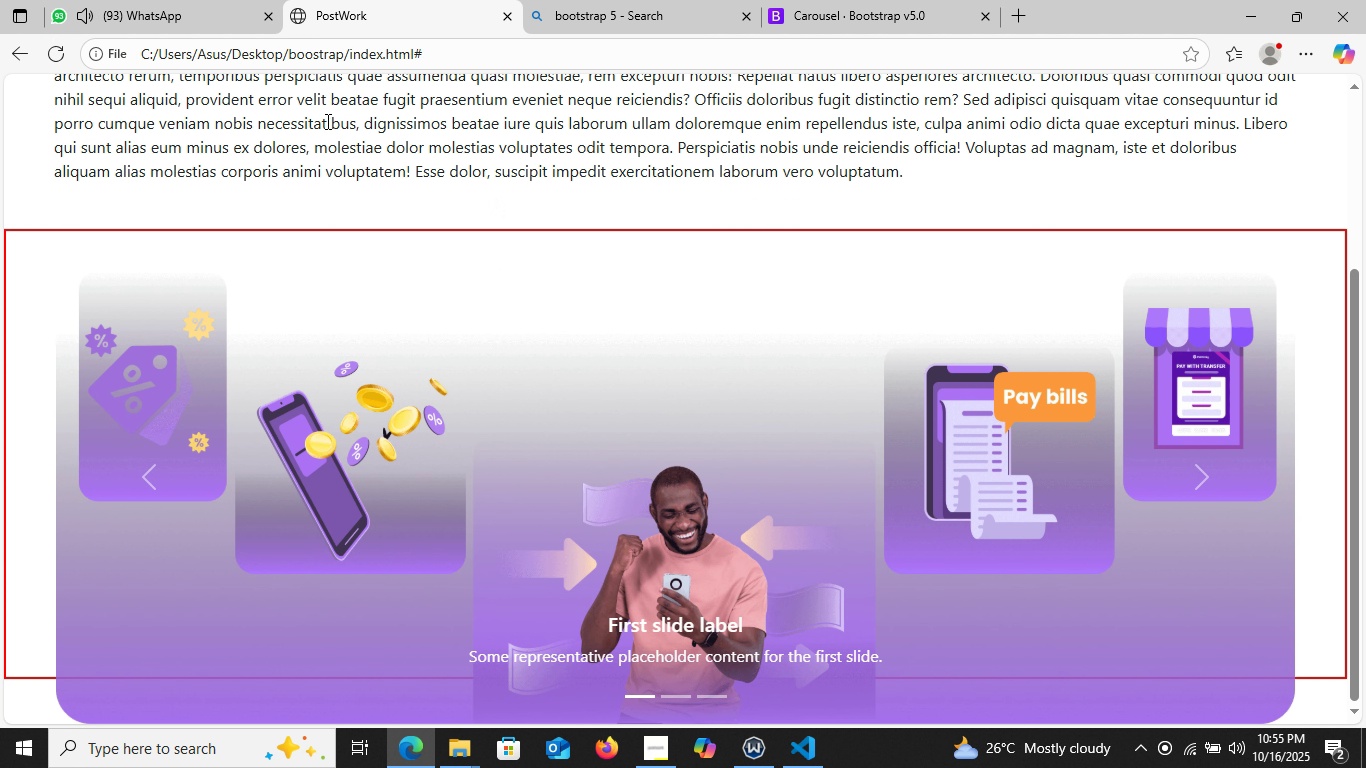 
wait(8.28)
 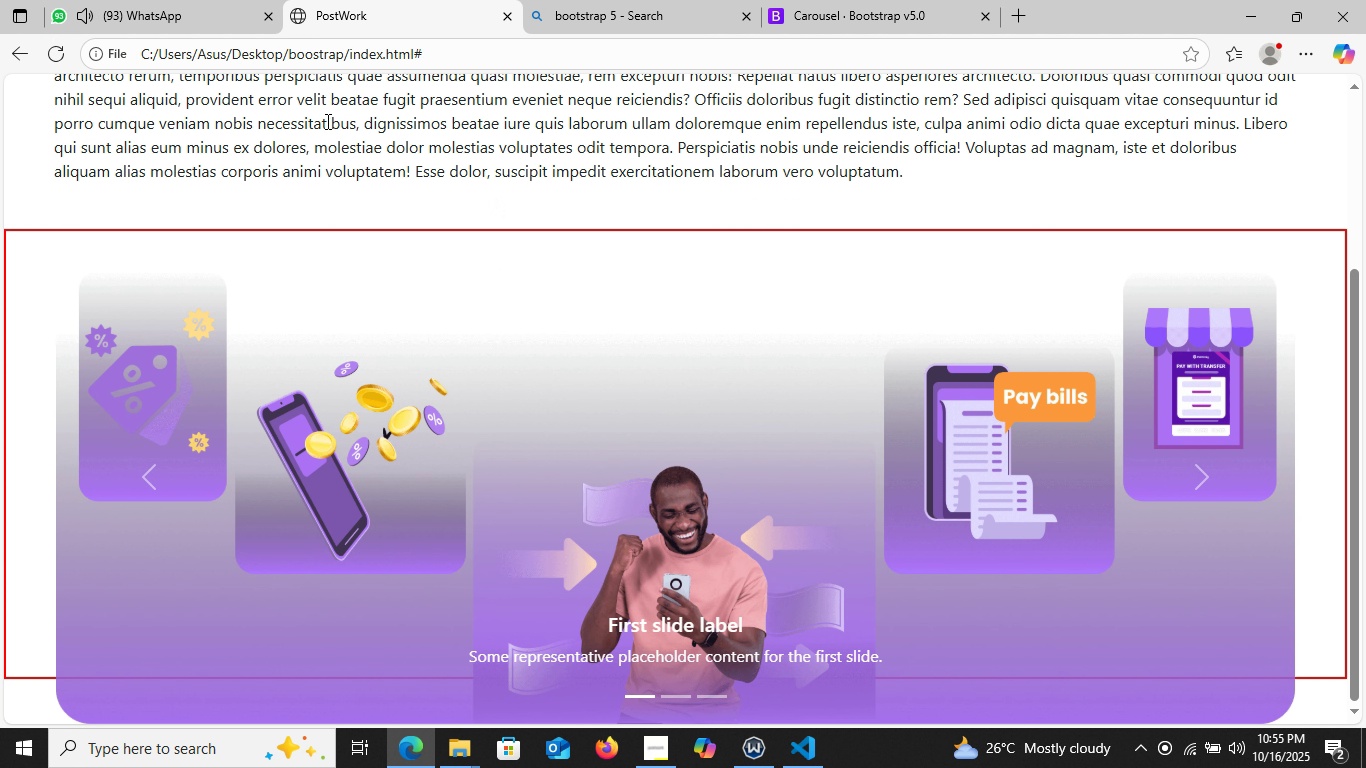 
left_click([1205, 471])
 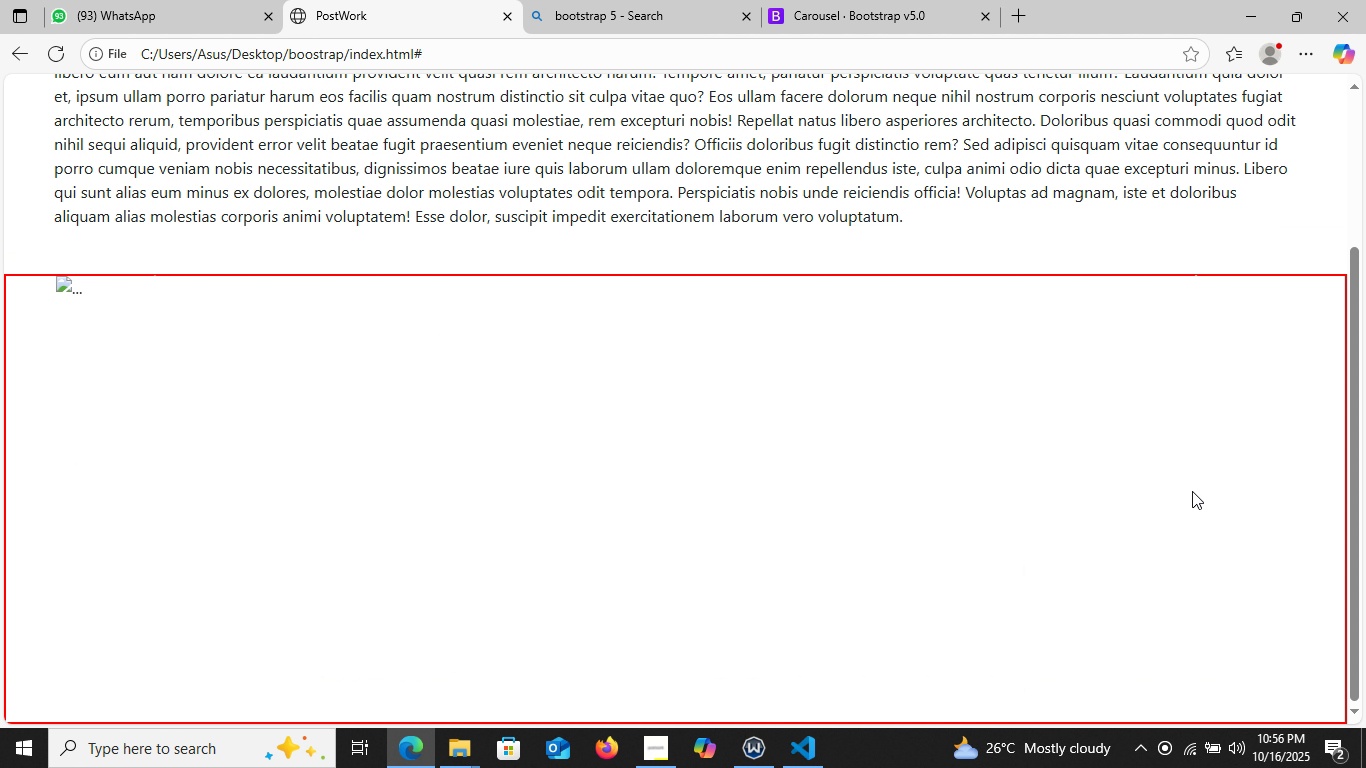 
scroll: coordinate [1187, 501], scroll_direction: down, amount: 28.0
 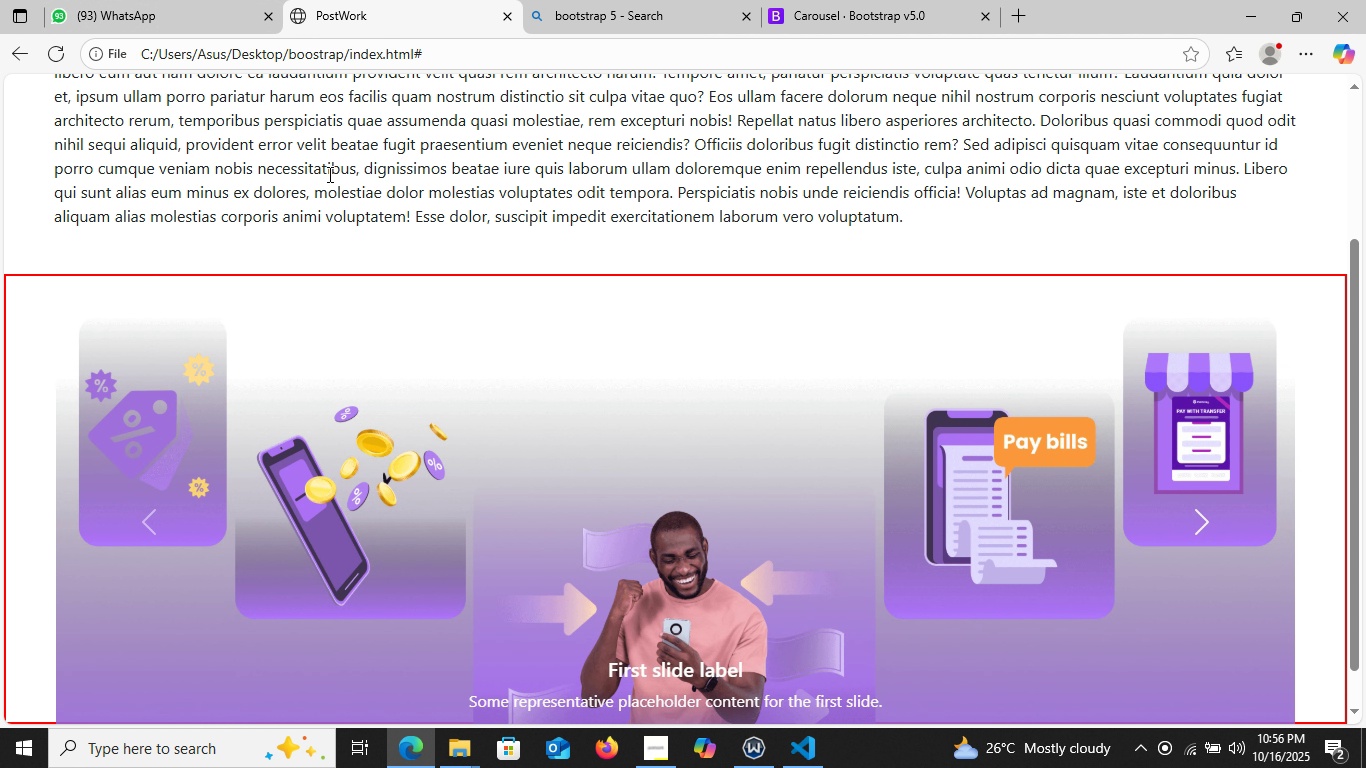 
wait(11.68)
 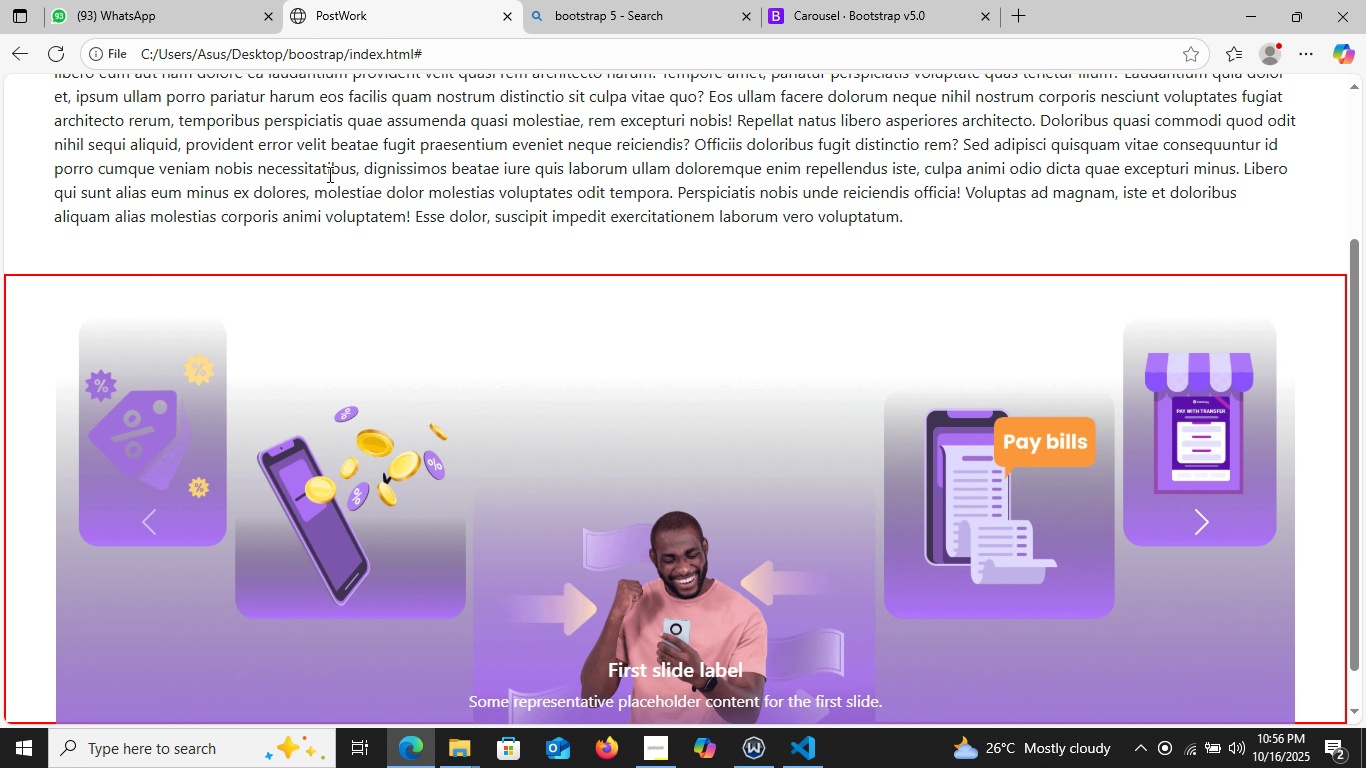 
left_click([185, 0])
 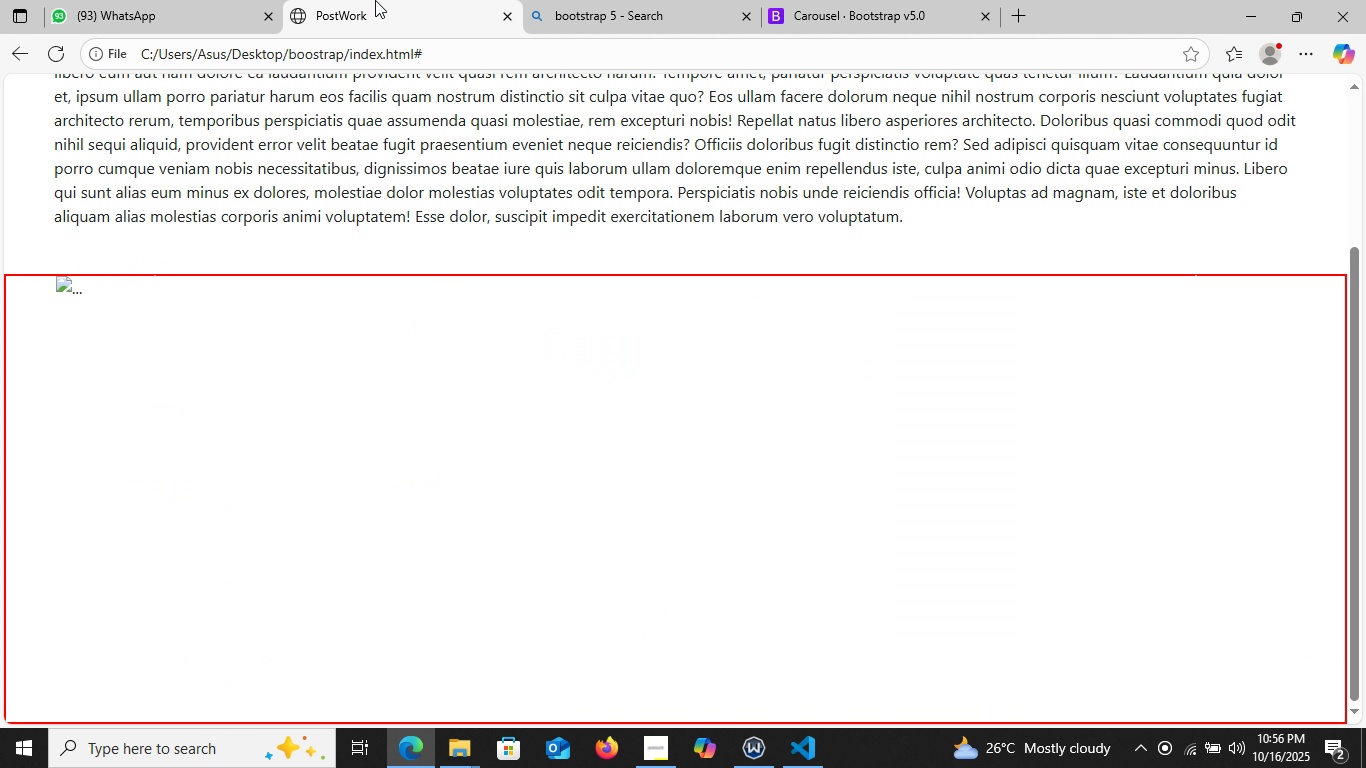 
left_click([375, 0])
 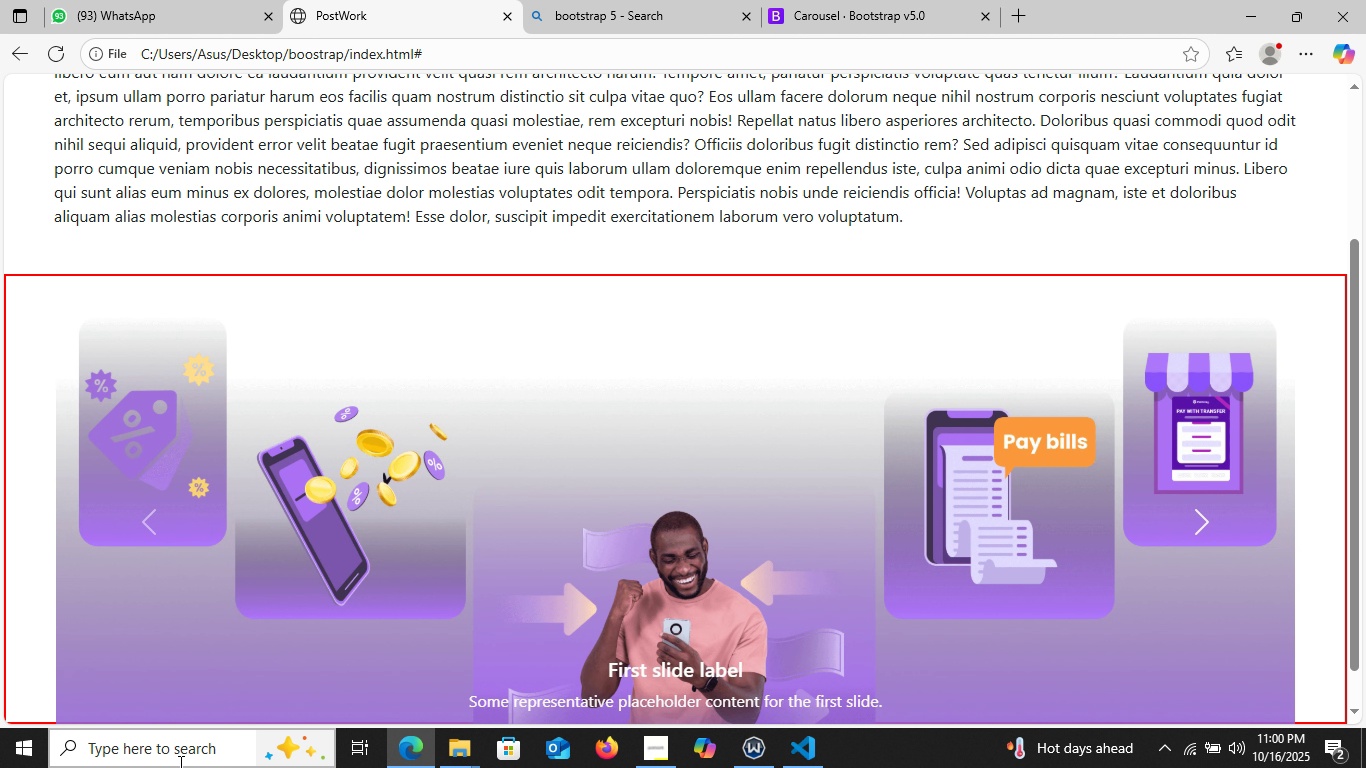 
wait(227.39)
 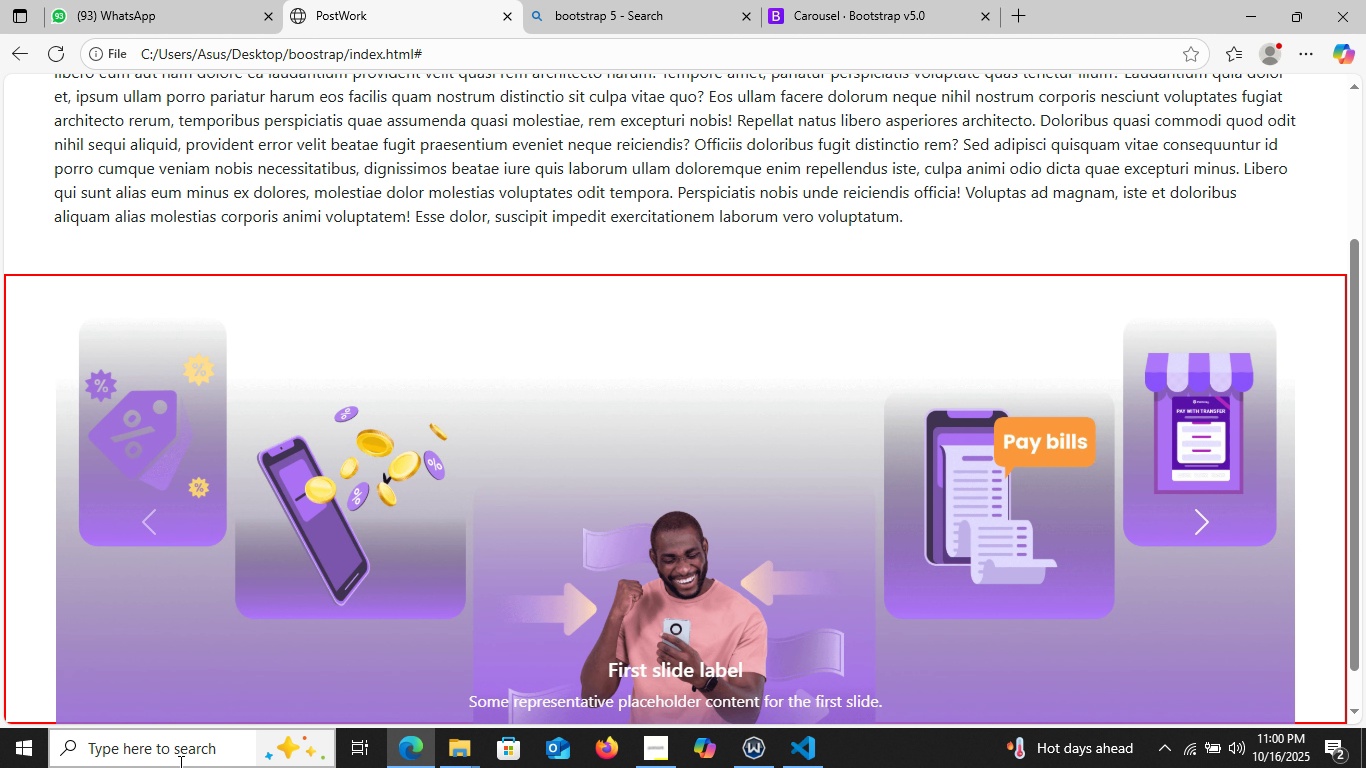 
scroll: coordinate [478, 429], scroll_direction: down, amount: 11.0
 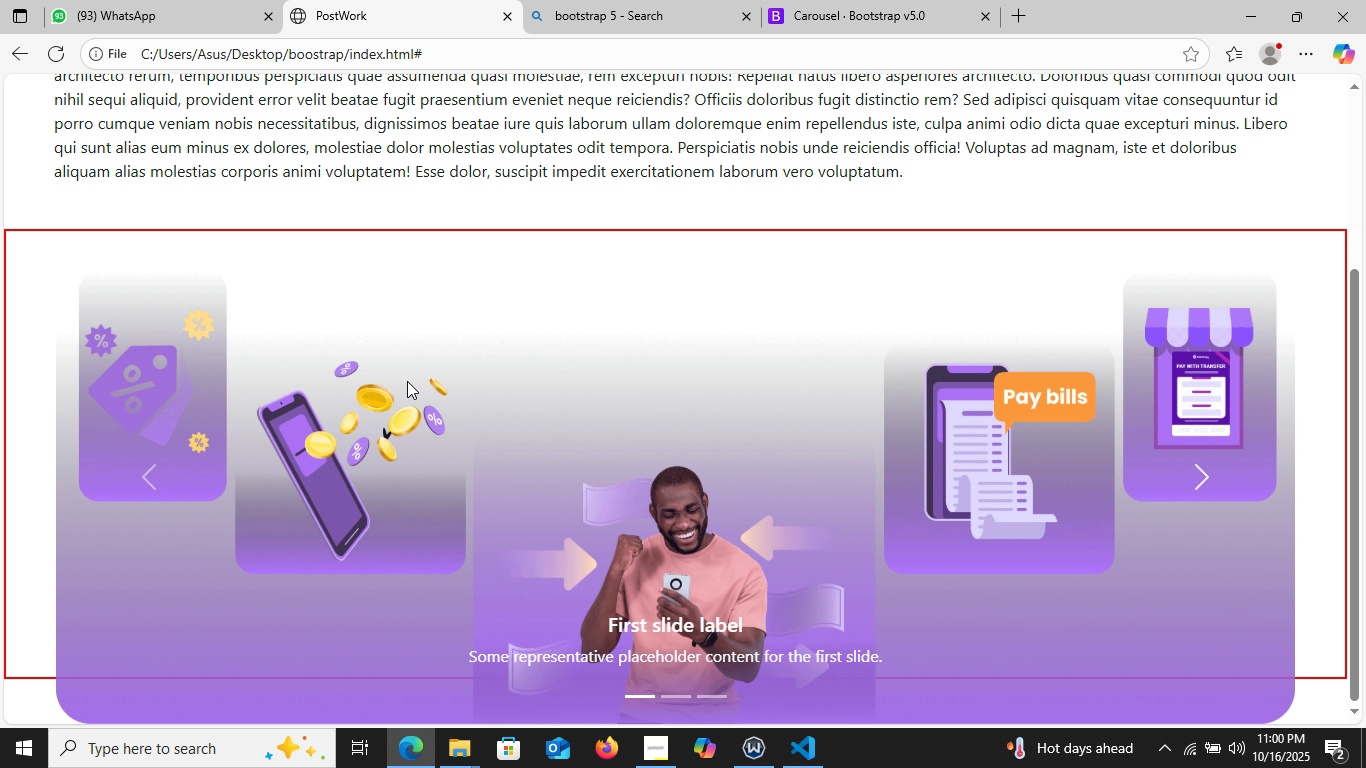 
wait(28.71)
 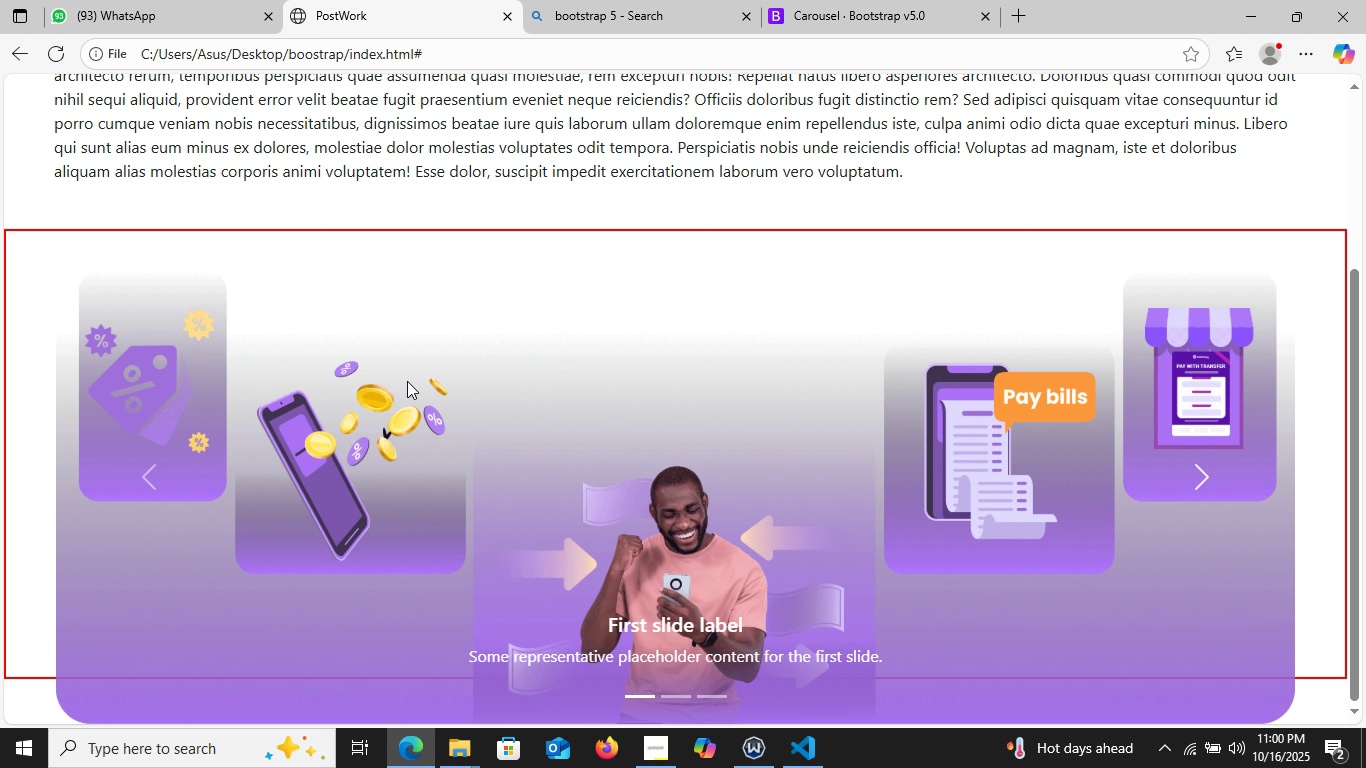 
left_click([157, 18])
 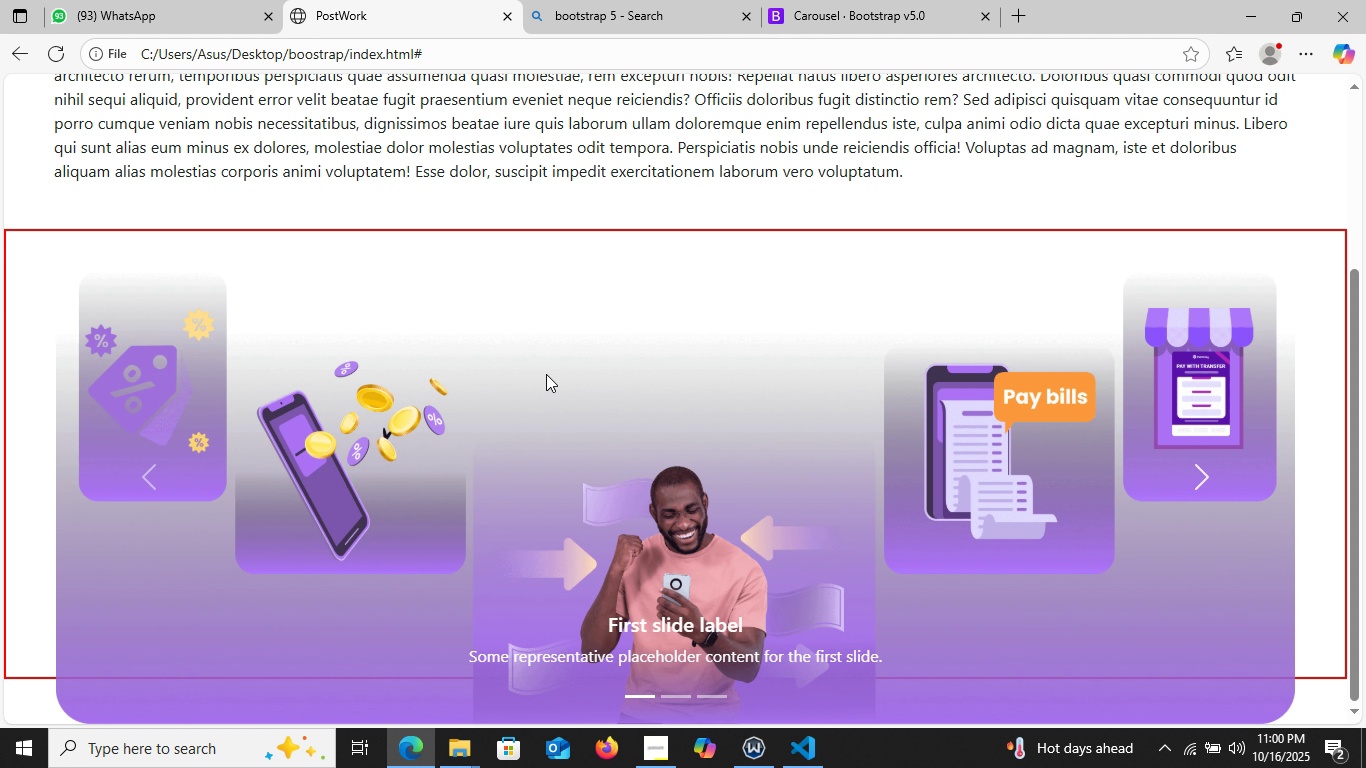 
scroll: coordinate [546, 379], scroll_direction: down, amount: 8.0
 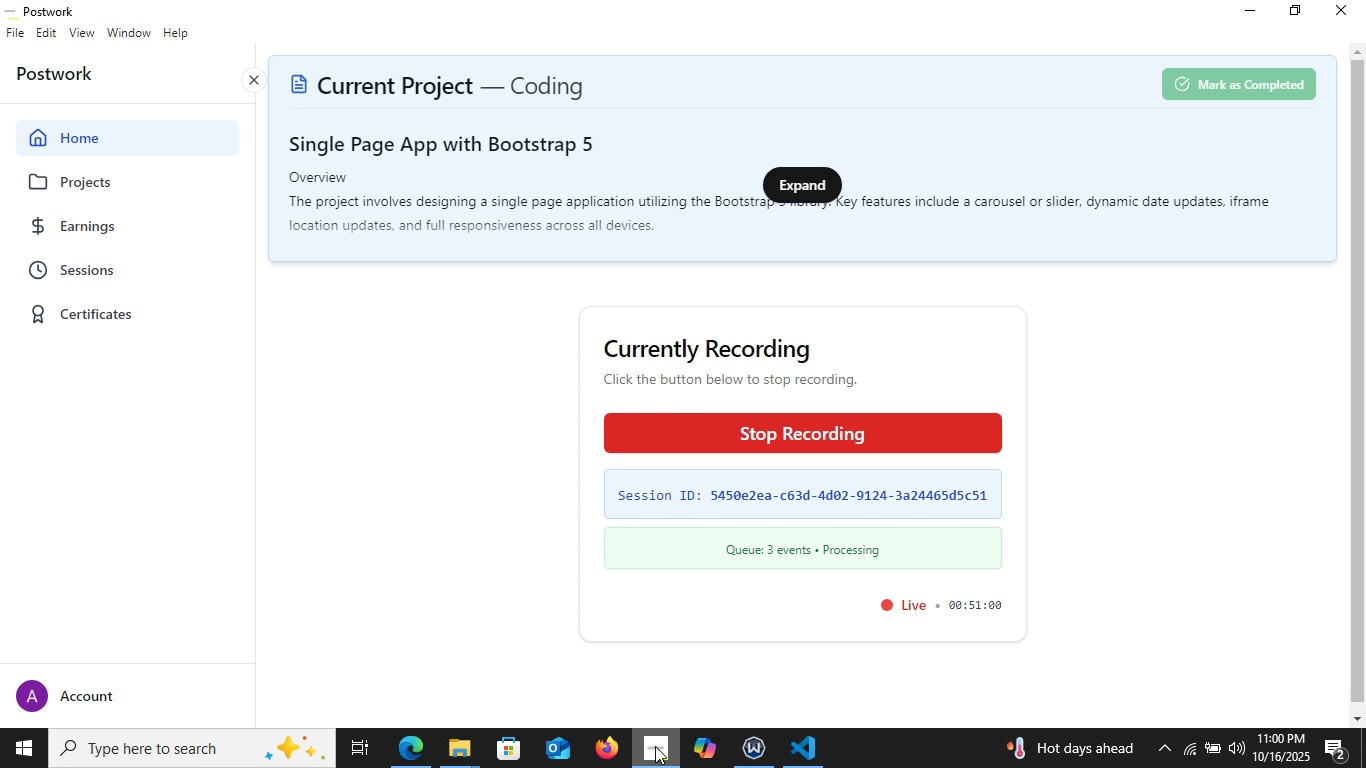 
left_click([655, 746])